 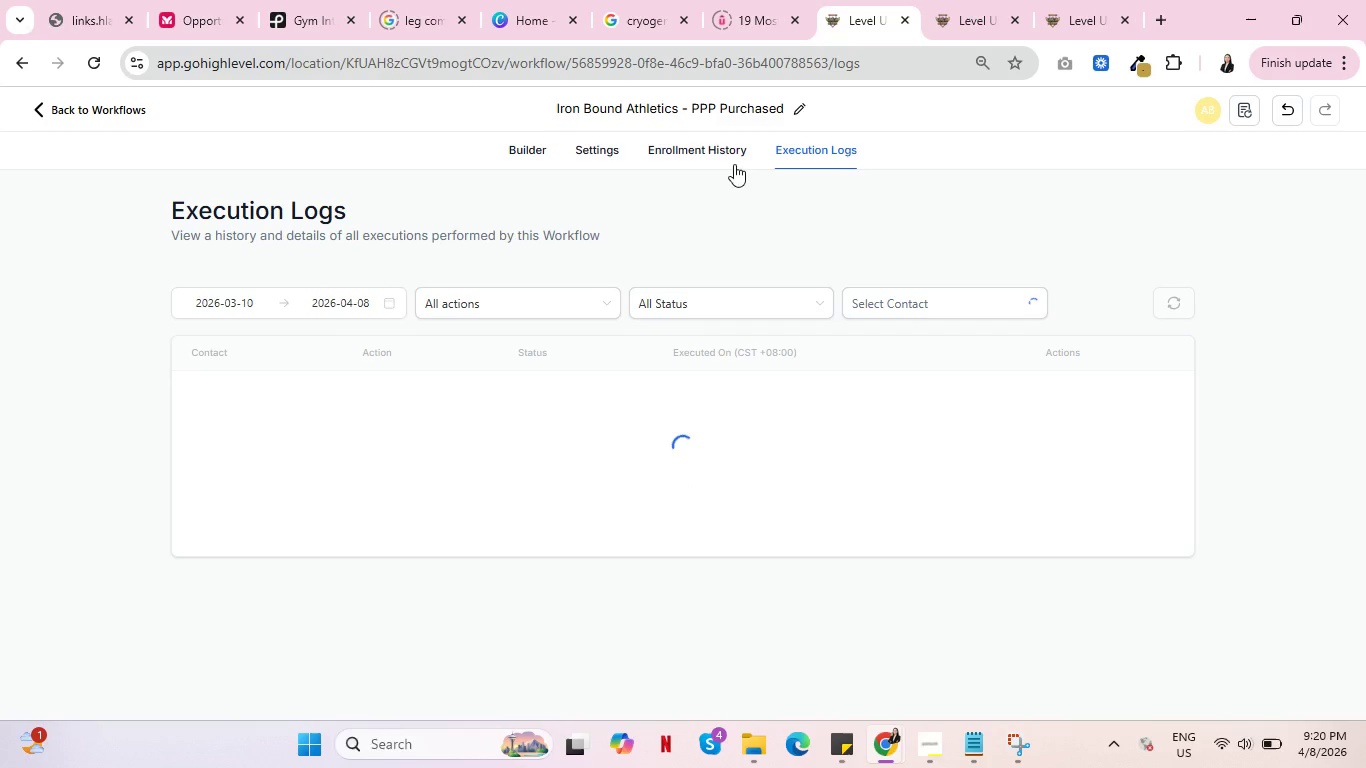 
left_click([702, 146])
 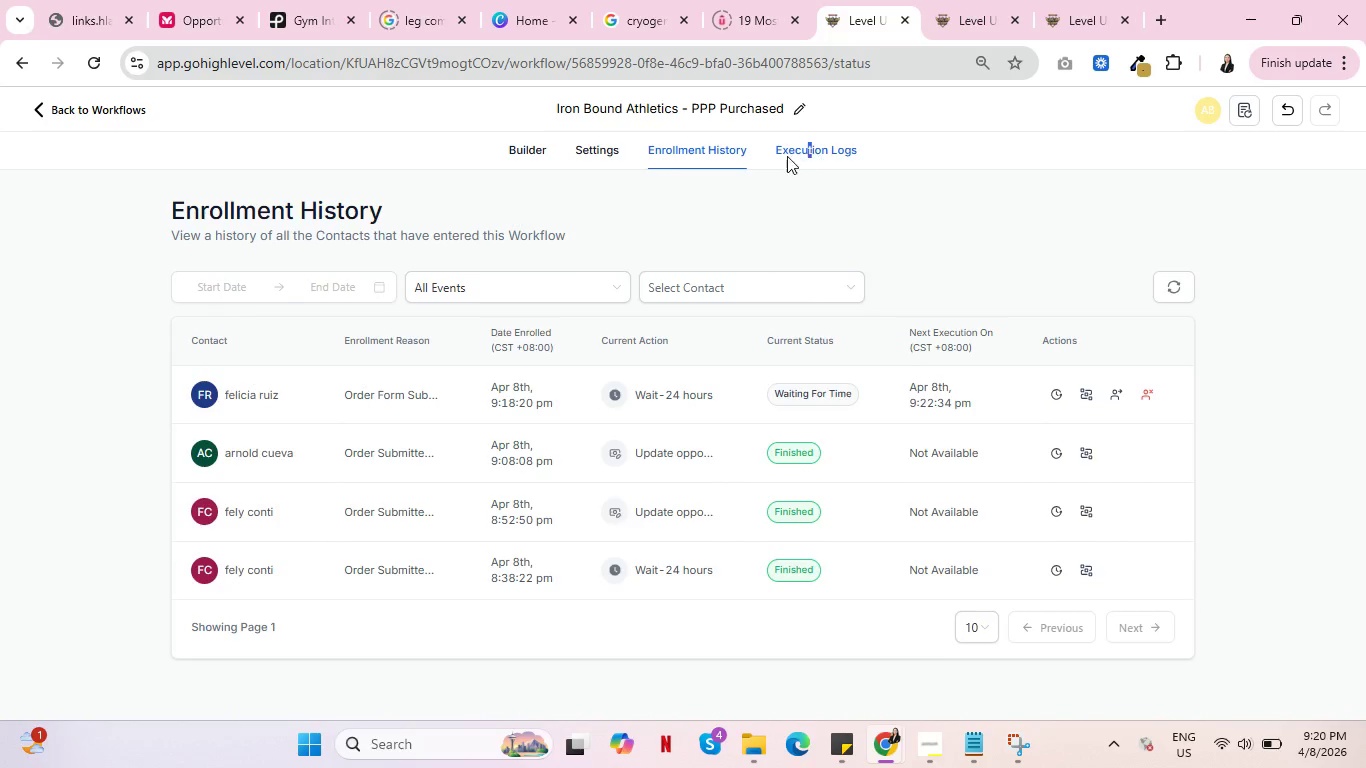 
left_click([701, 147])
 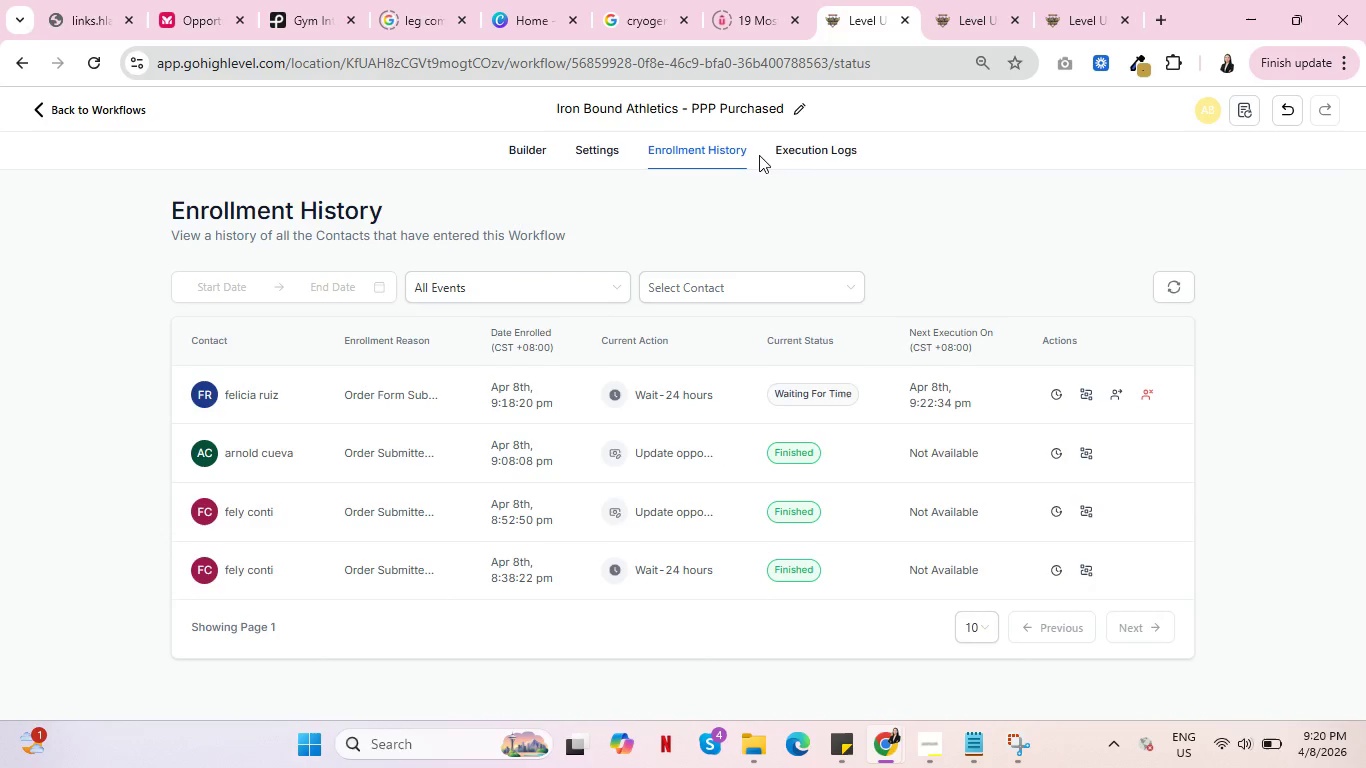 
left_click([789, 153])
 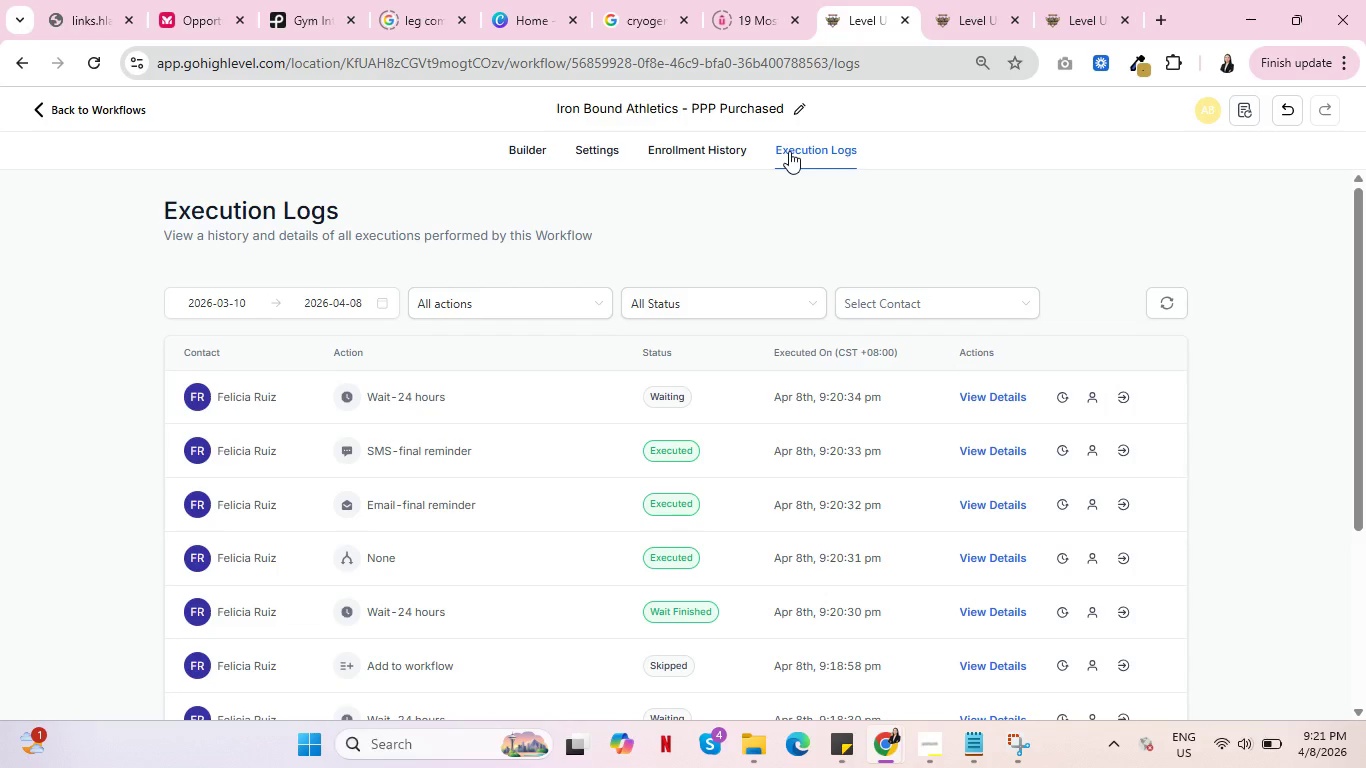 
wait(23.08)
 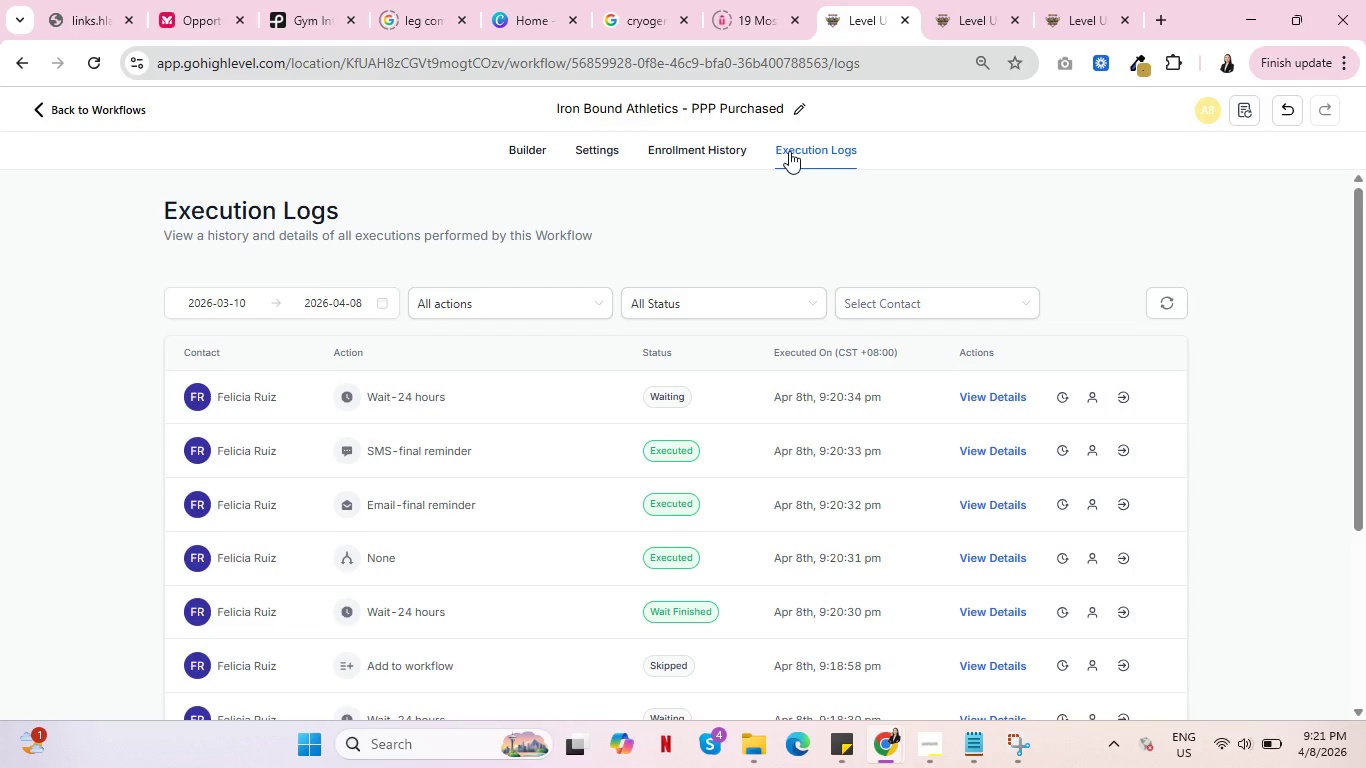 
left_click([820, 150])
 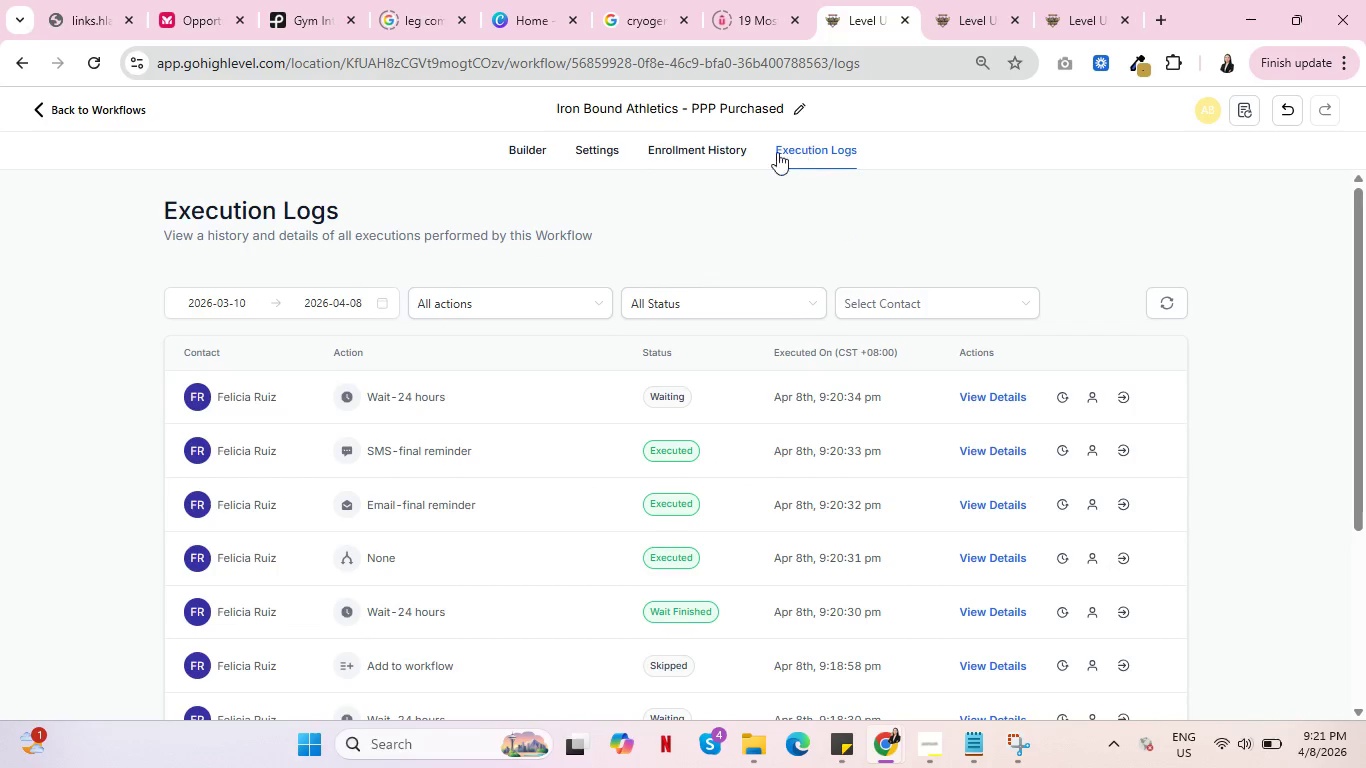 
left_click([696, 147])
 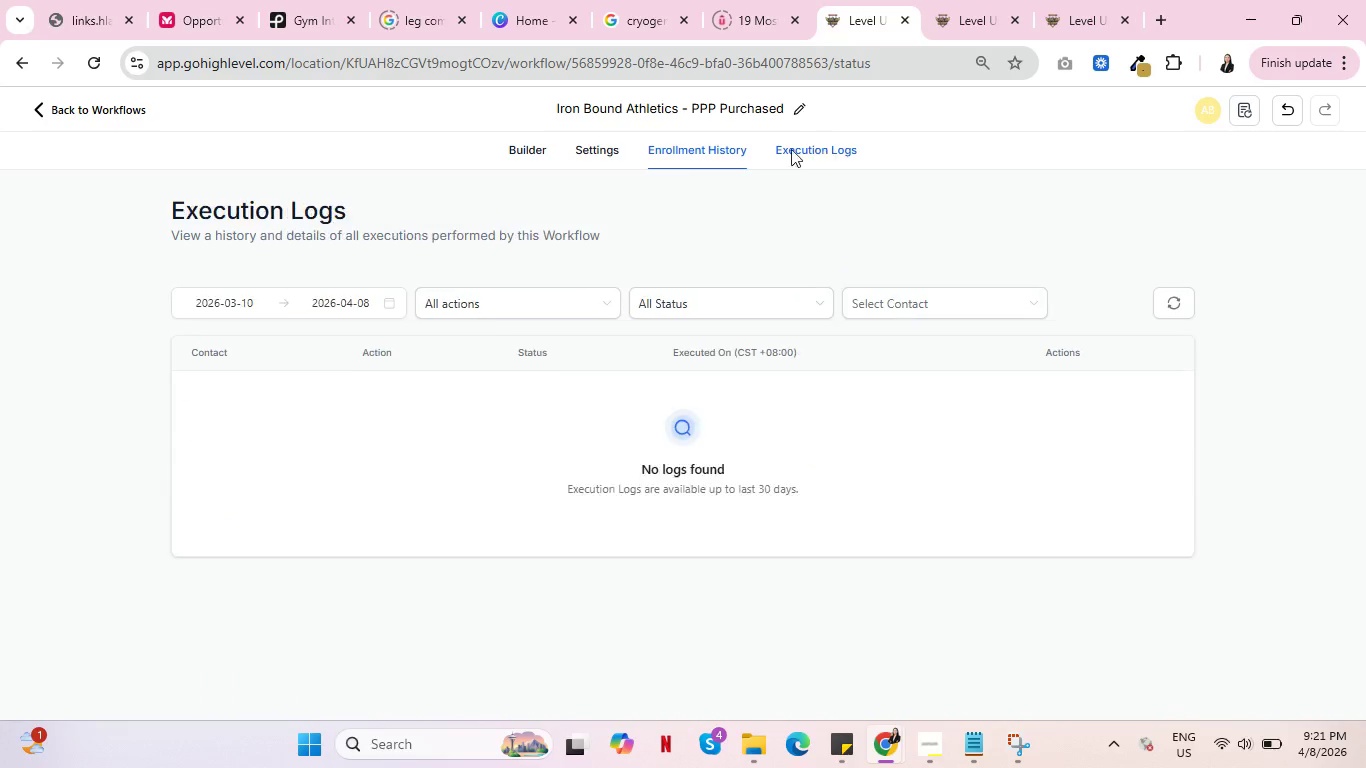 
double_click([697, 154])
 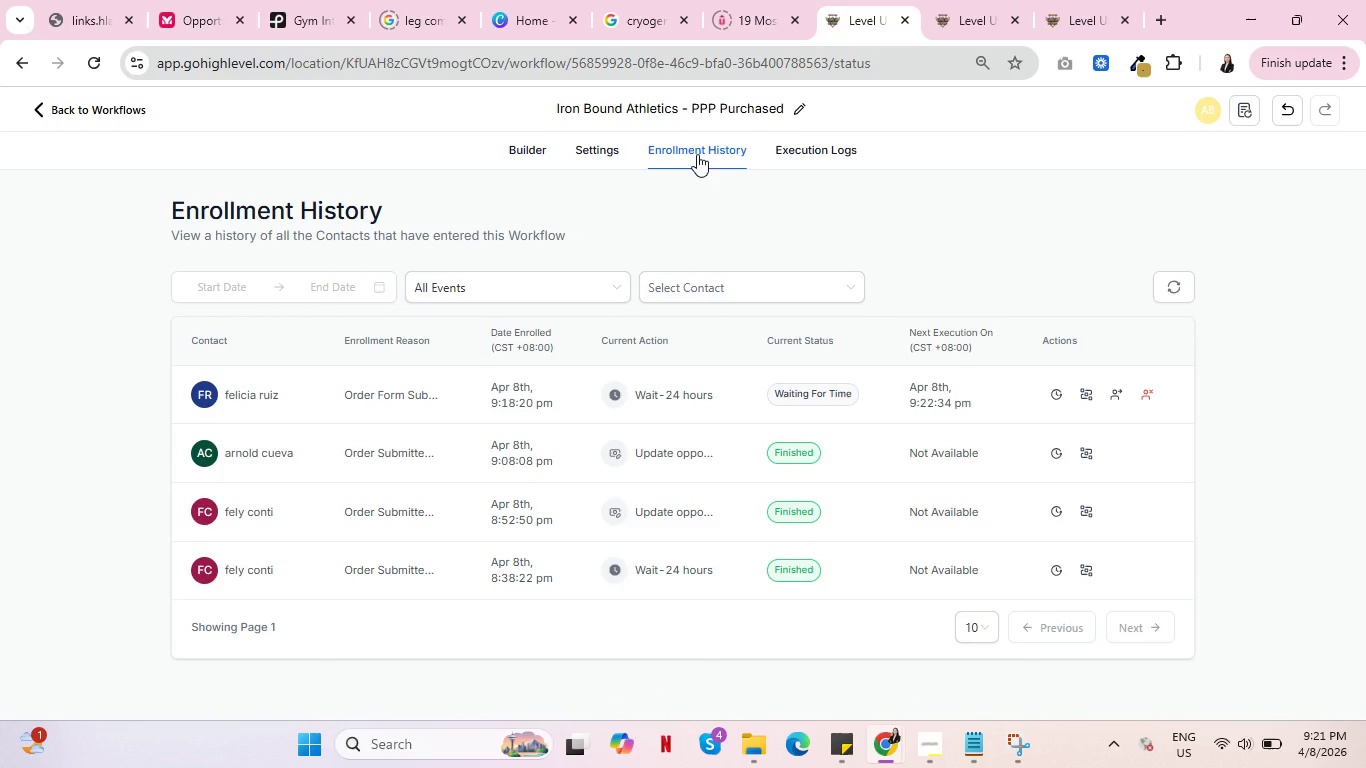 
wait(25.08)
 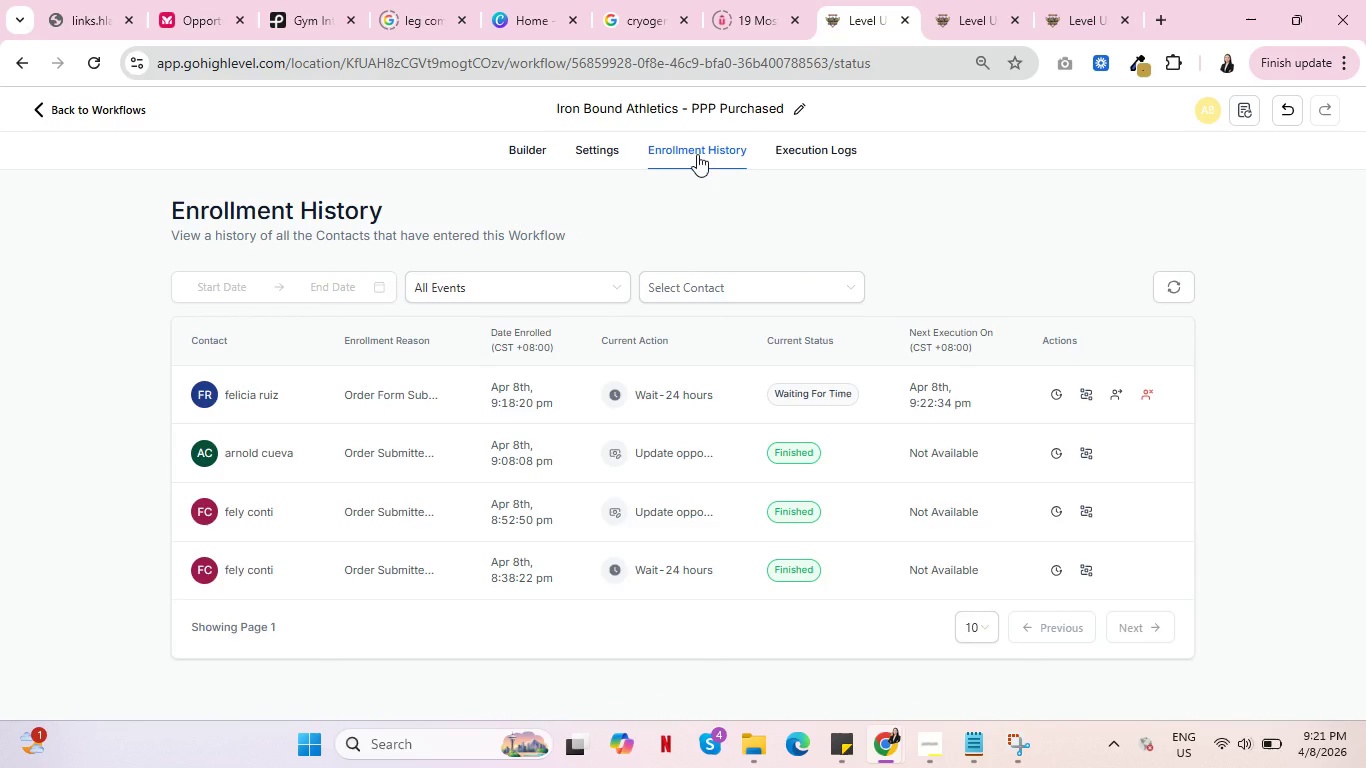 
left_click([786, 152])
 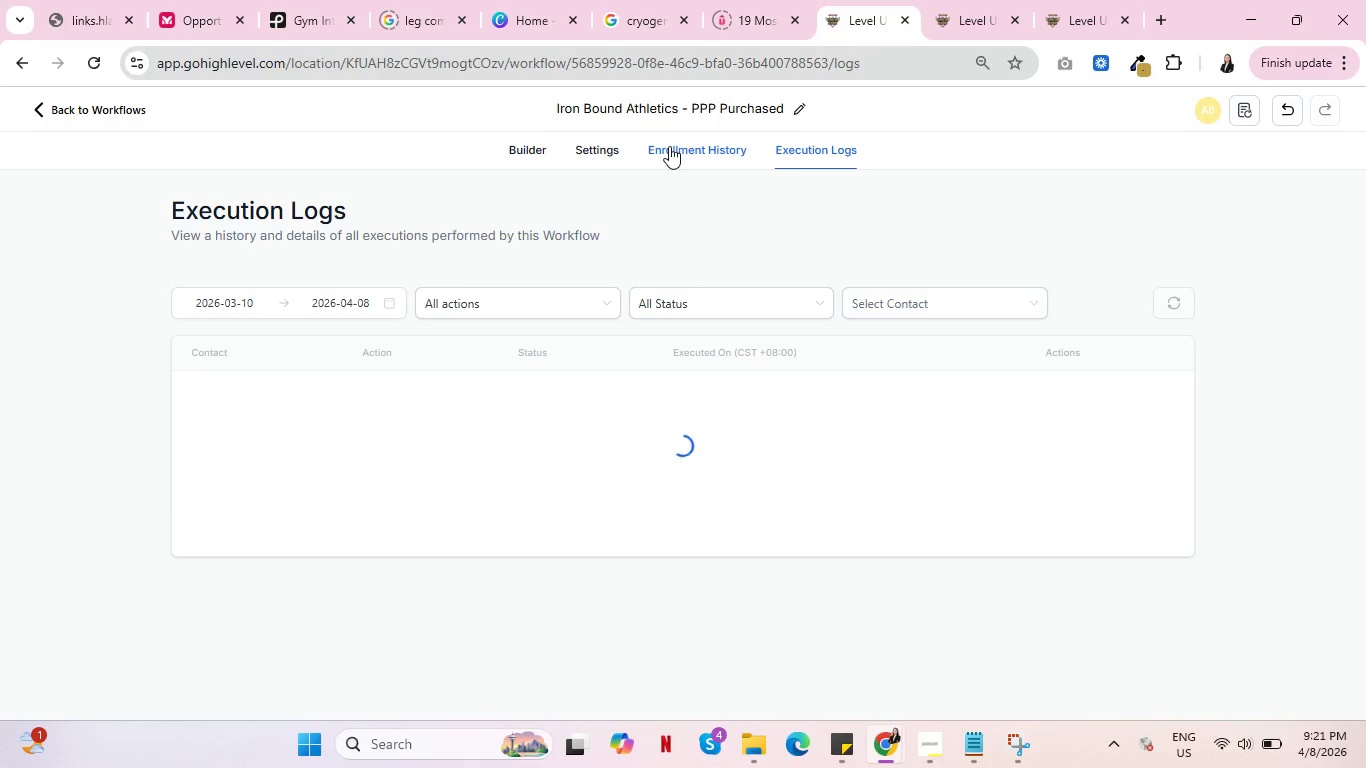 
left_click([669, 146])
 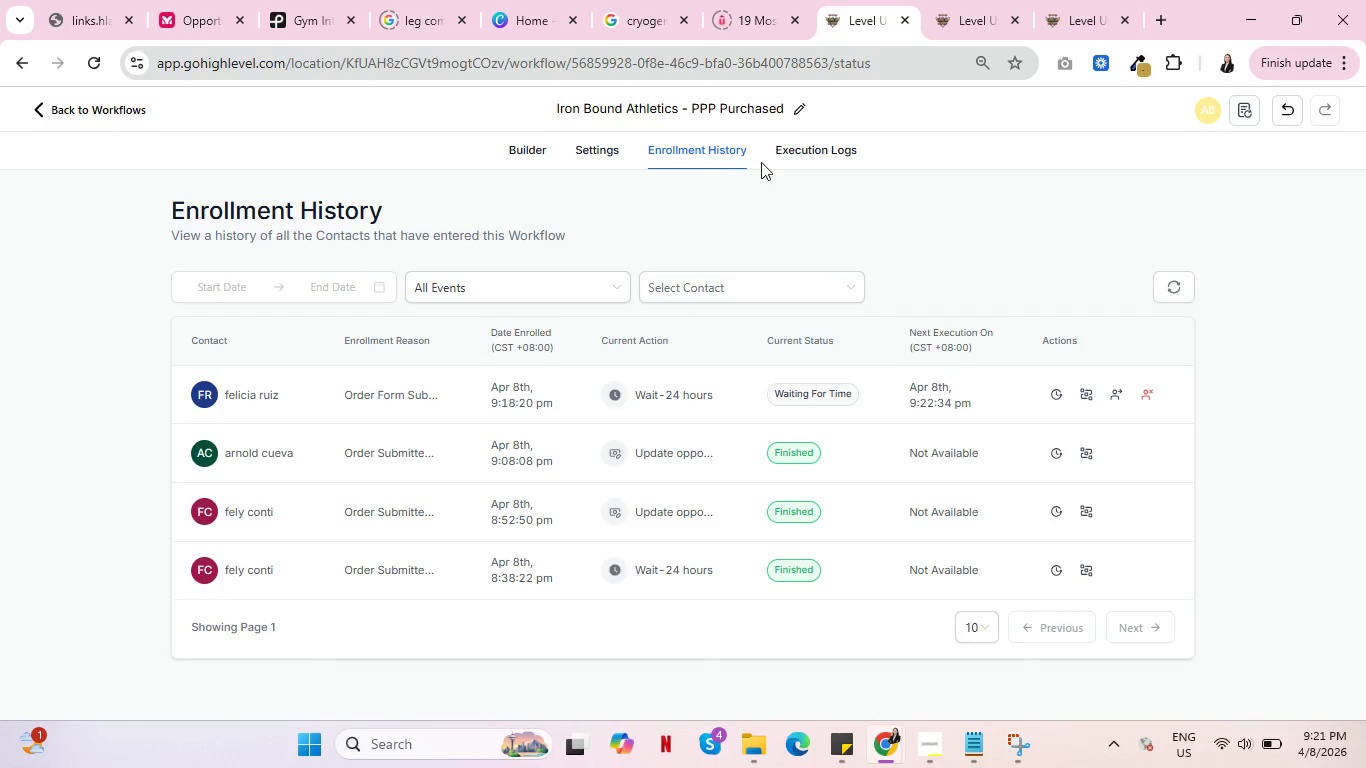 
left_click([817, 151])
 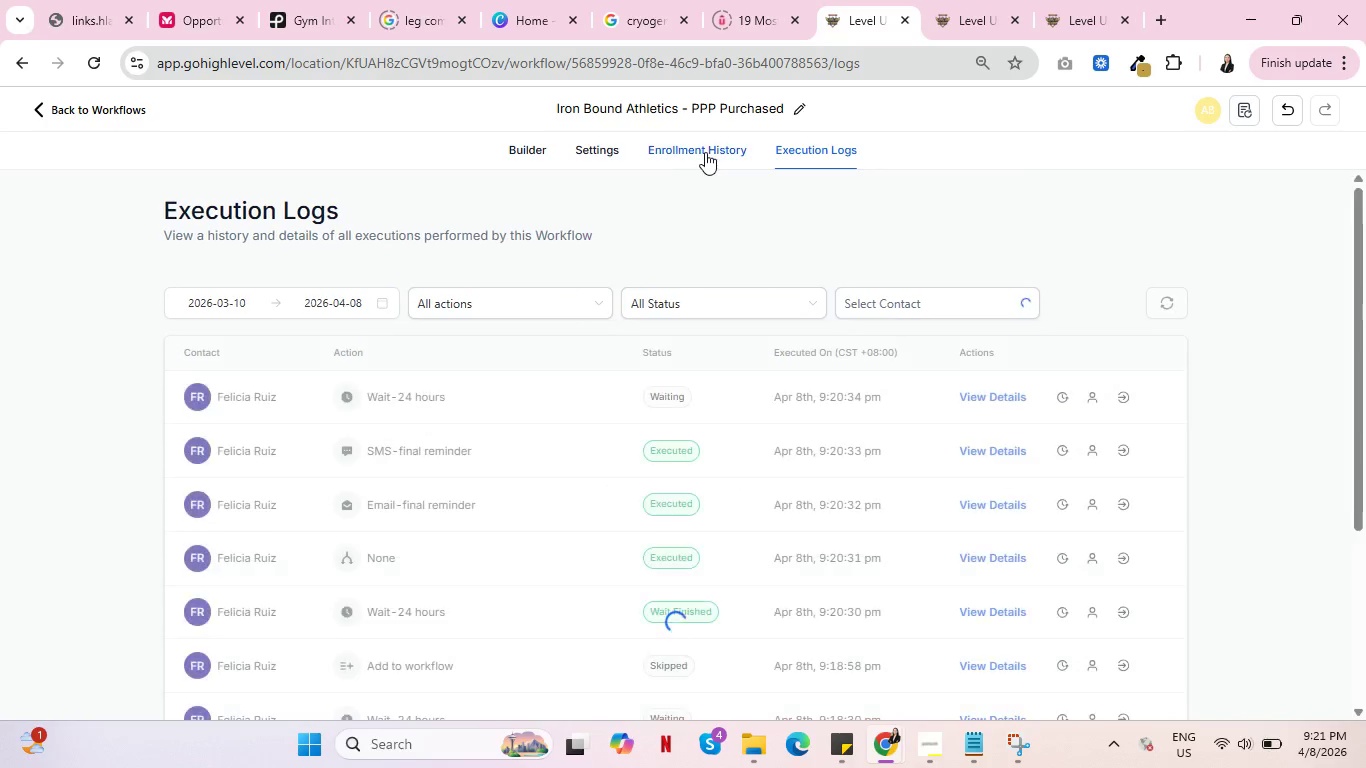 
left_click([705, 152])
 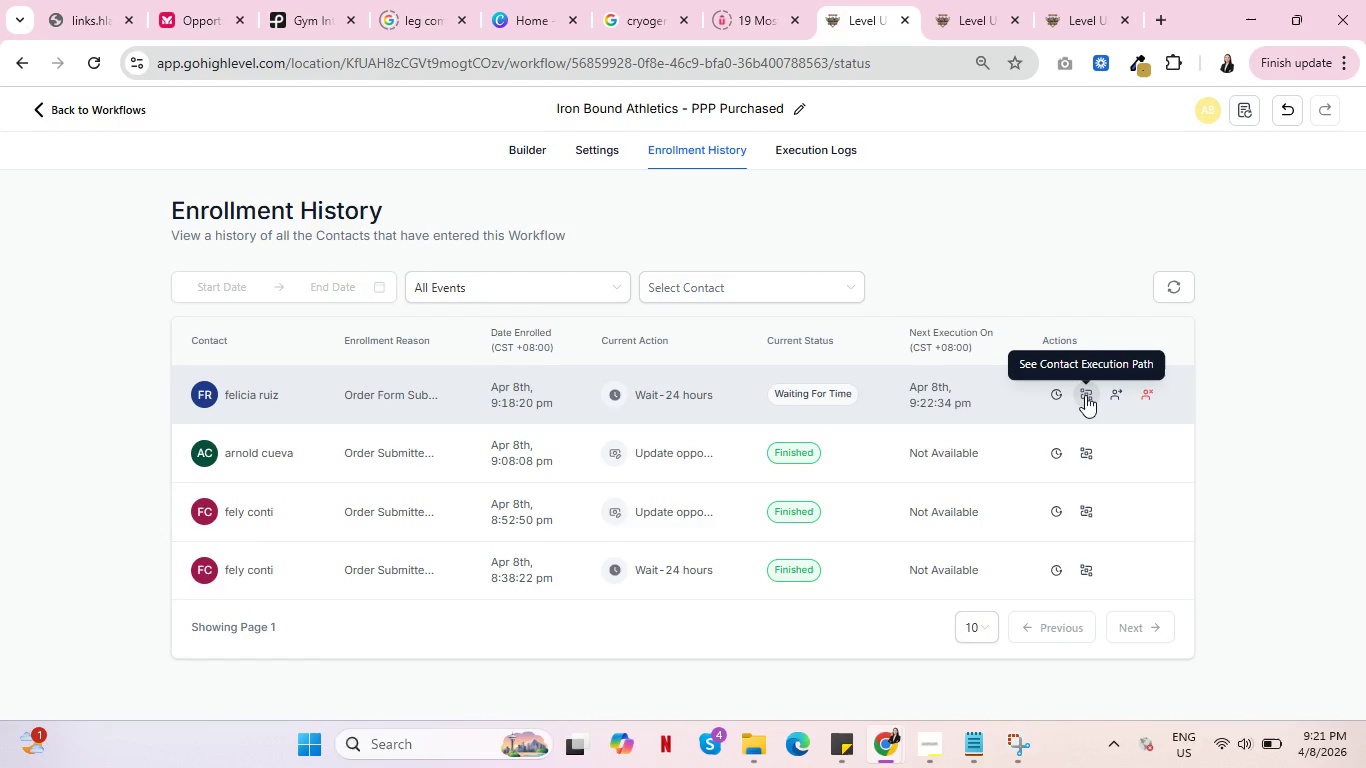 
left_click([1085, 395])
 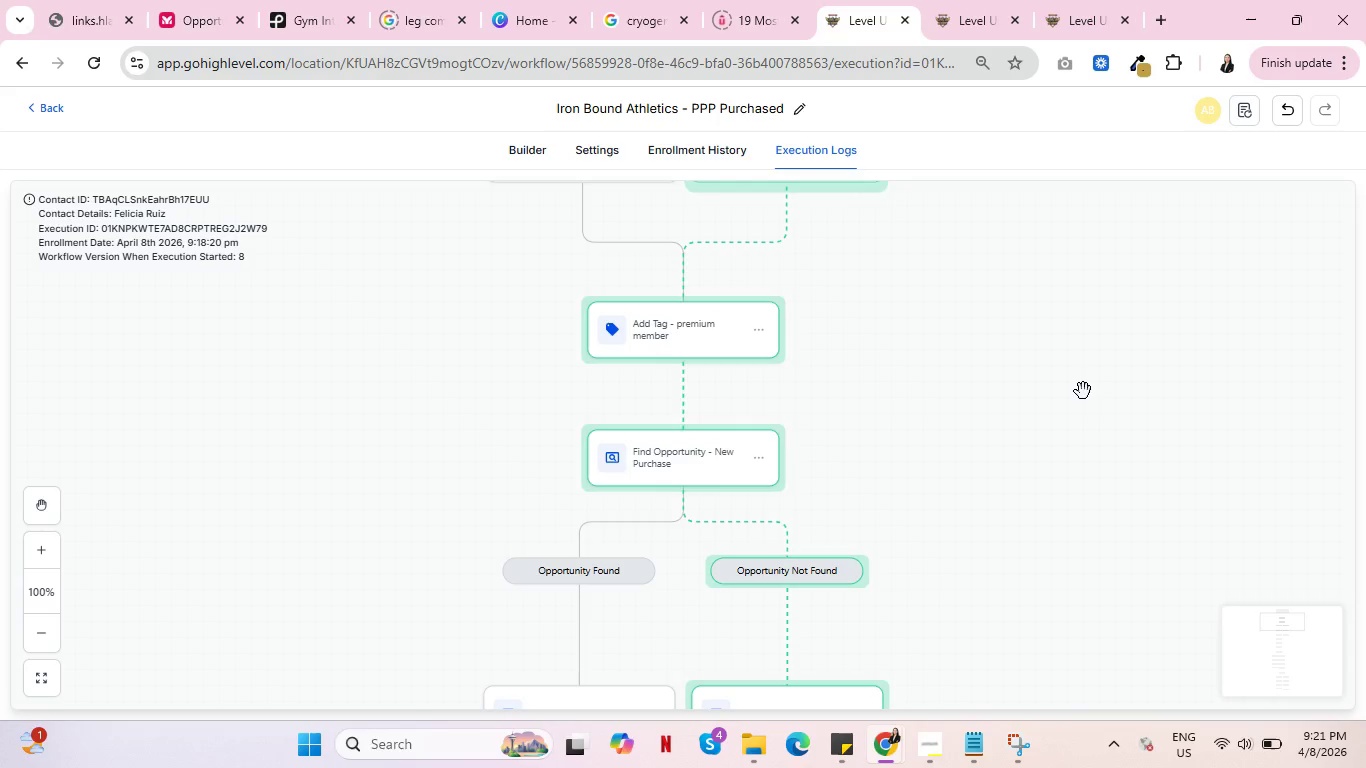 
wait(7.34)
 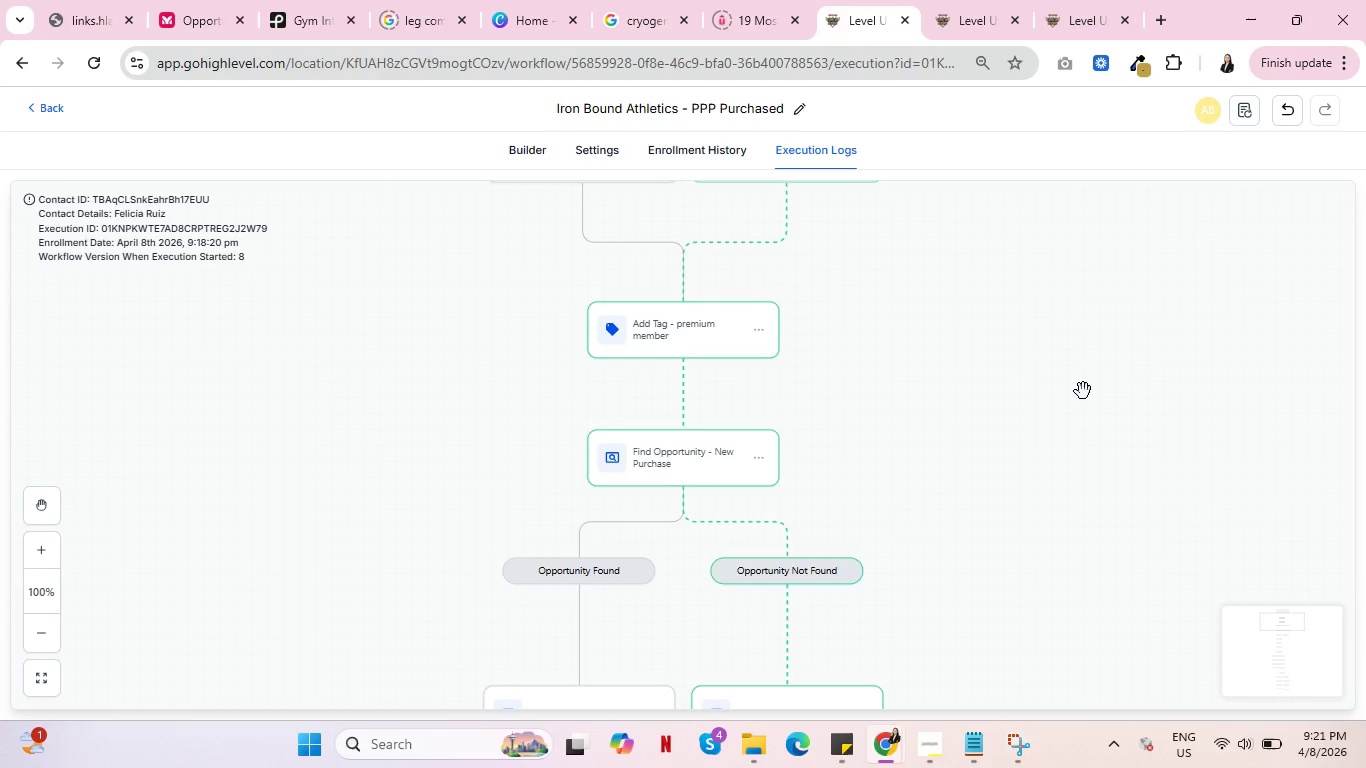 
scroll: coordinate [1064, 395], scroll_direction: down, amount: 37.0
 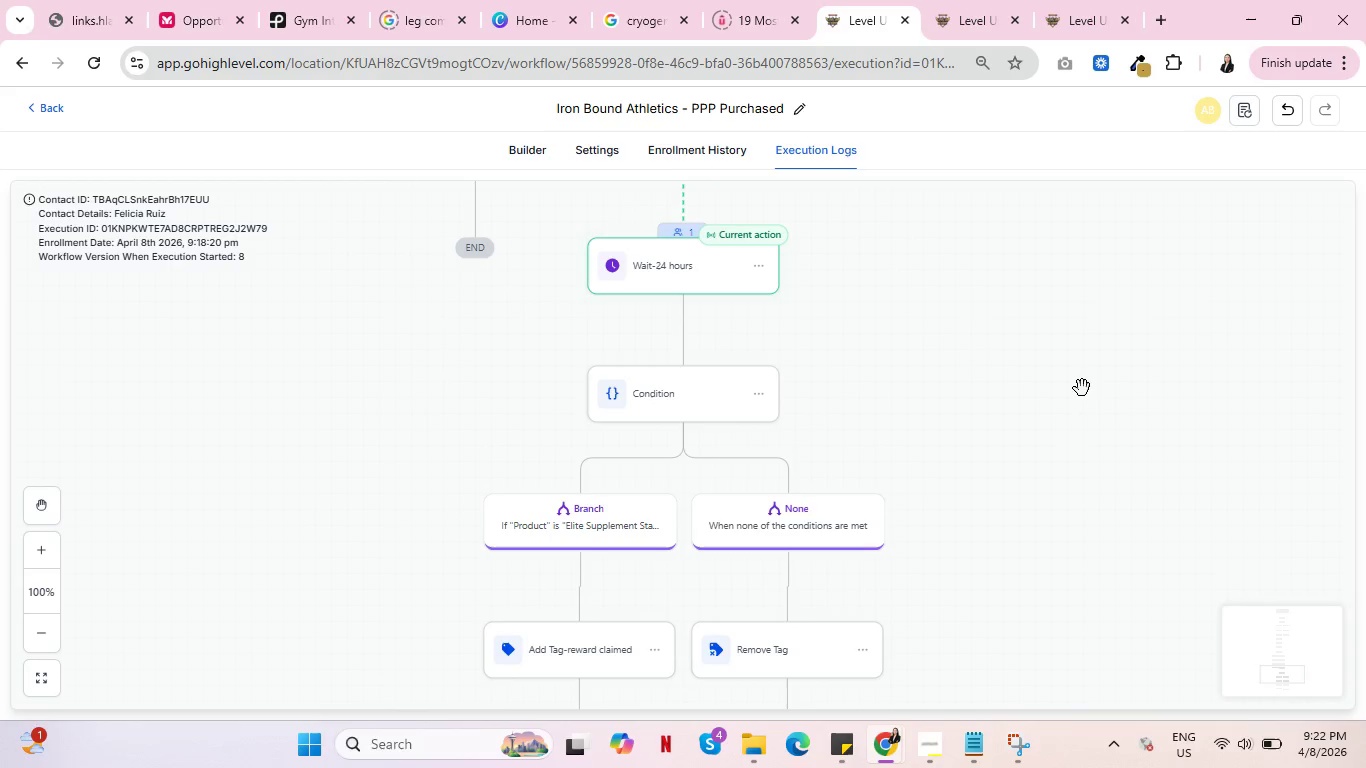 
scroll: coordinate [1082, 388], scroll_direction: up, amount: 8.0
 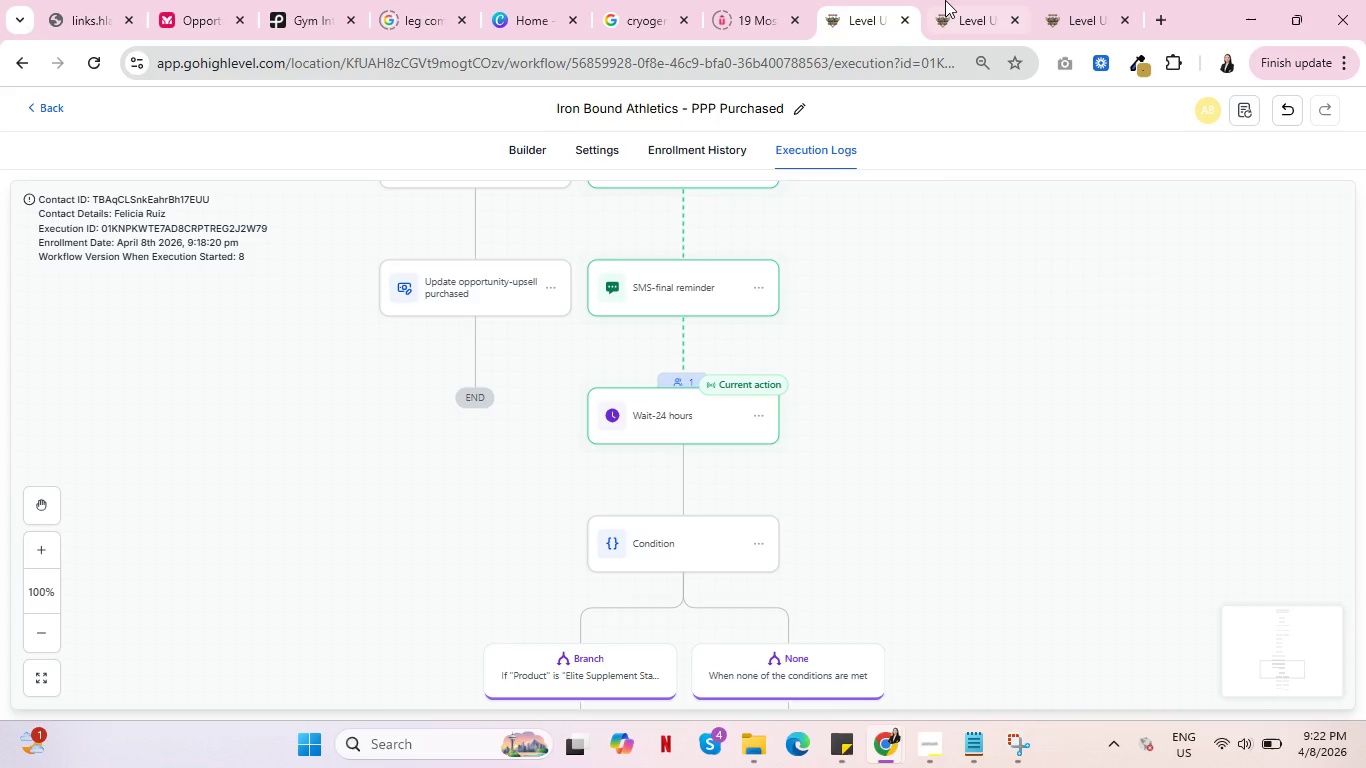 
left_click([946, 0])
 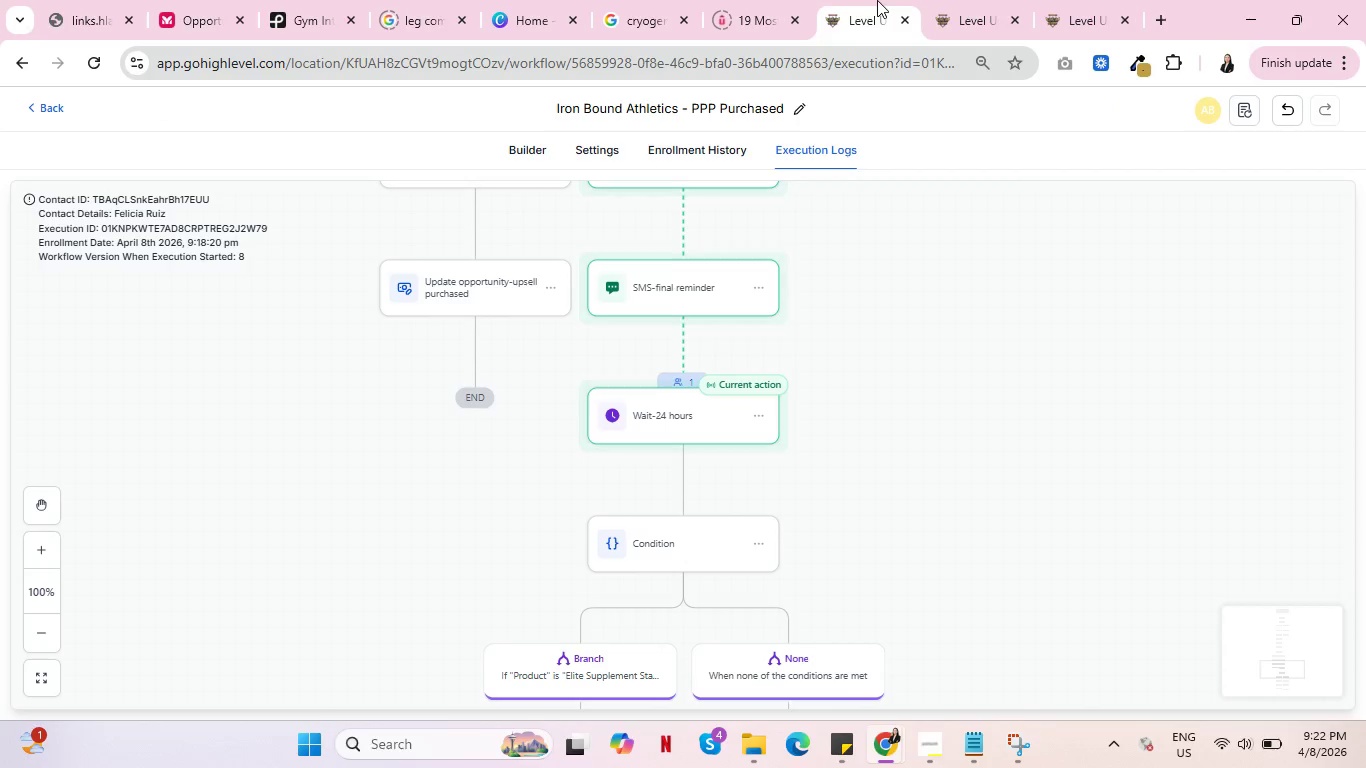 
double_click([877, 0])
 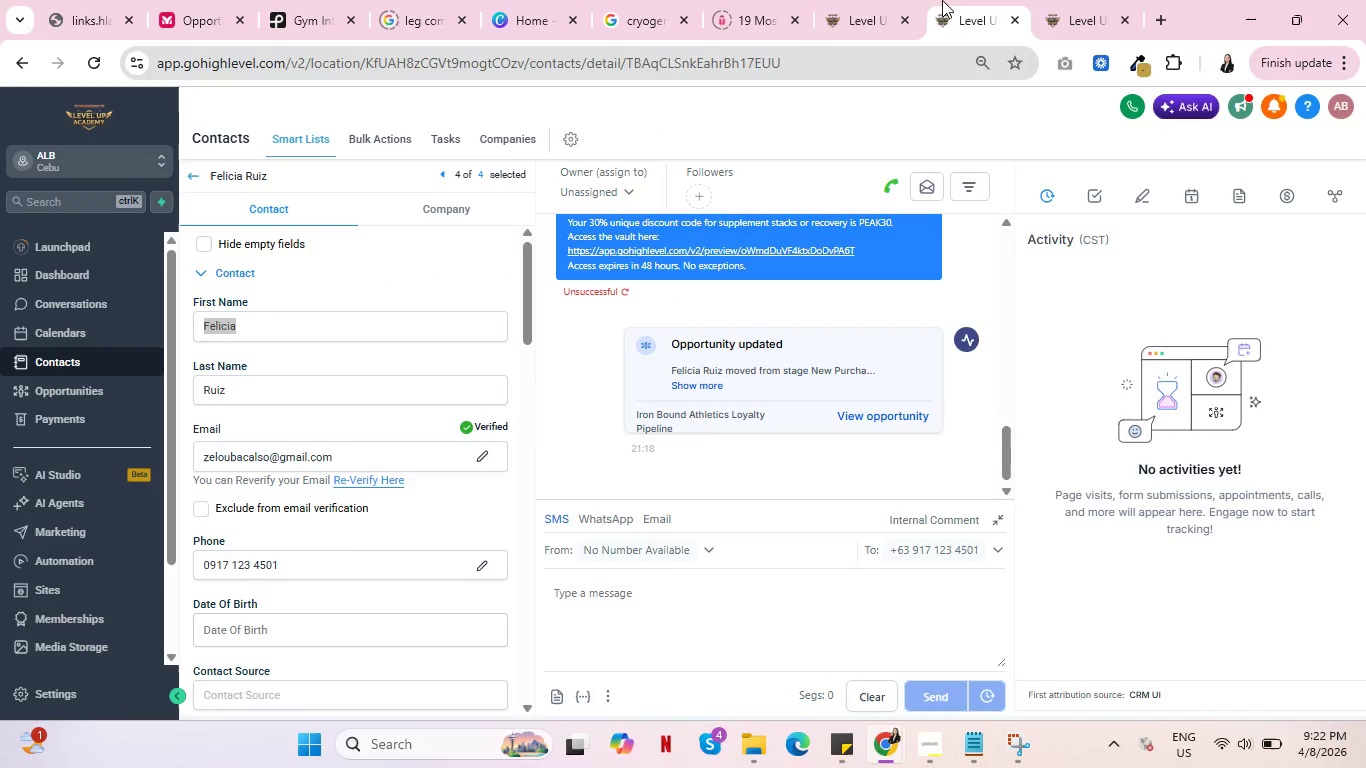 
triple_click([946, 0])
 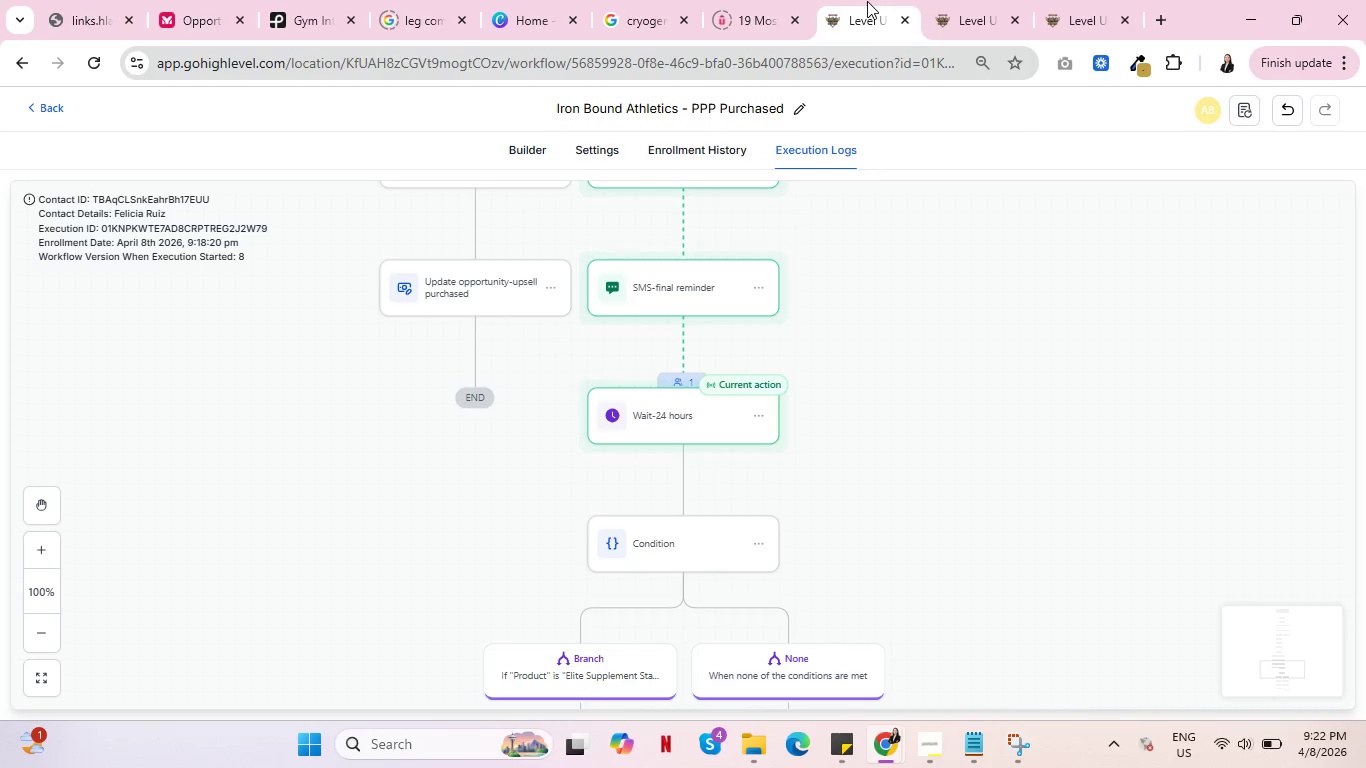 
triple_click([867, 1])
 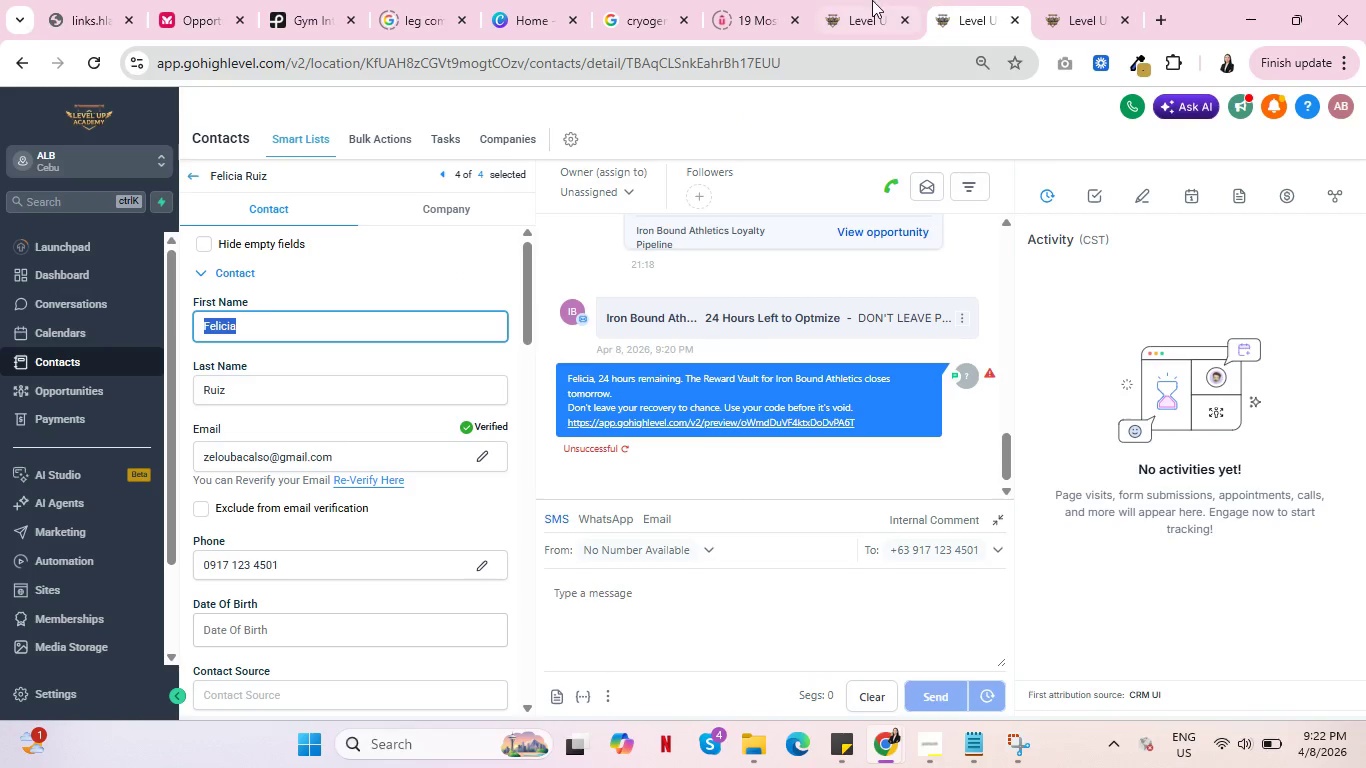 
double_click([872, 0])
 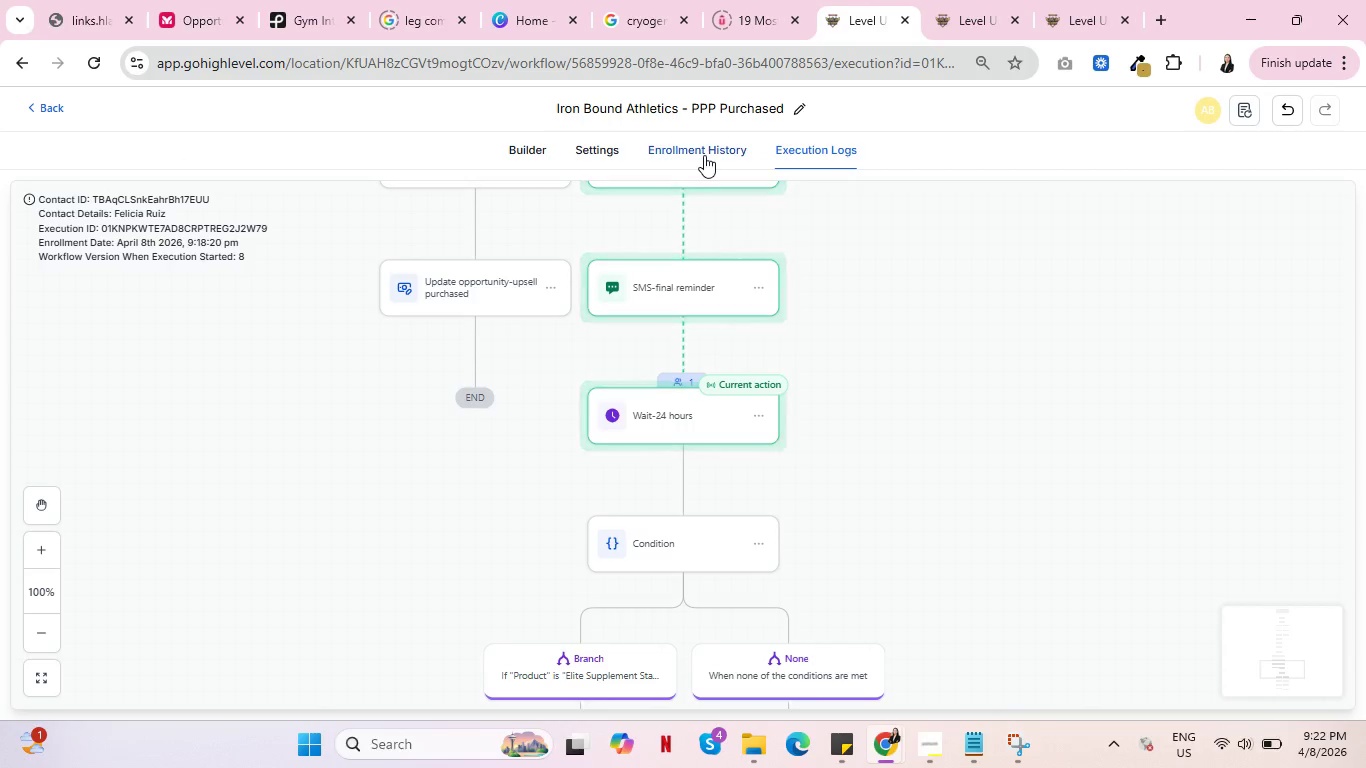 
left_click([704, 155])
 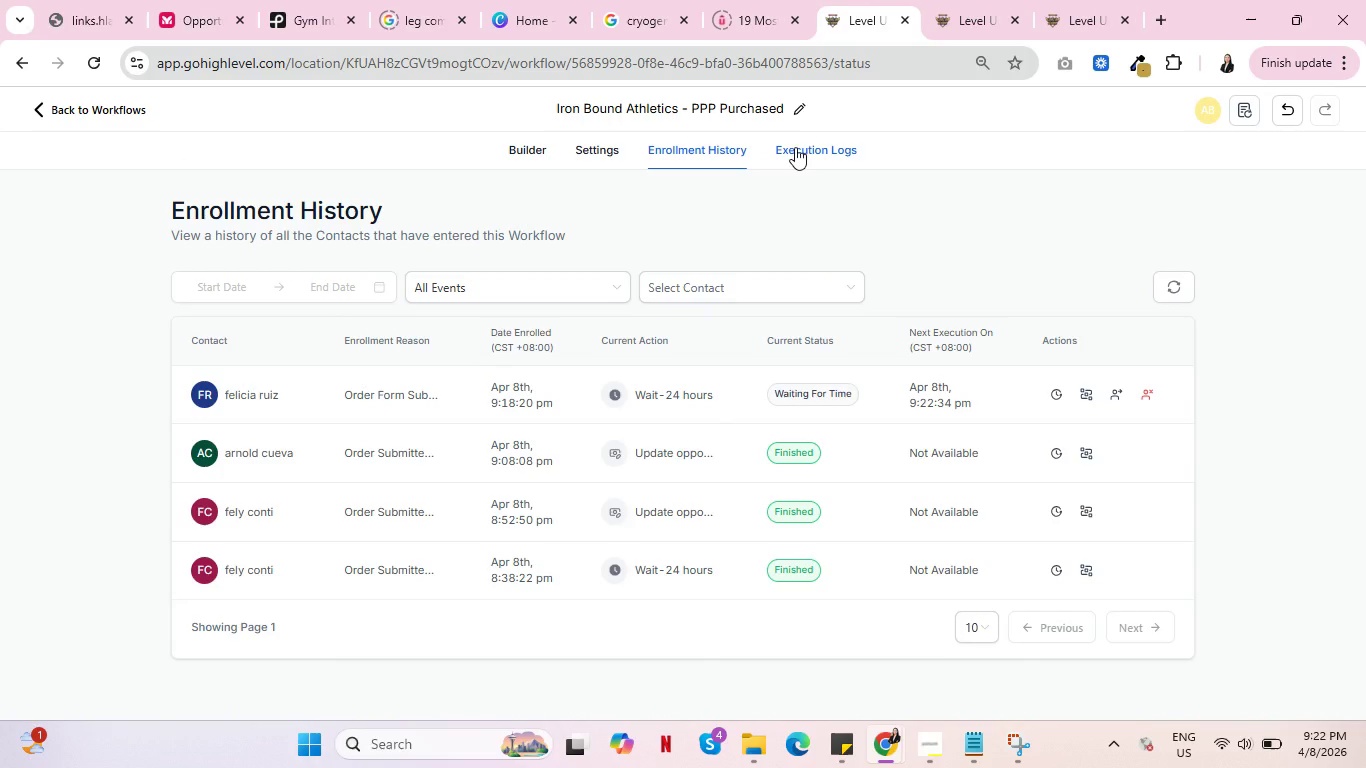 
left_click([795, 147])
 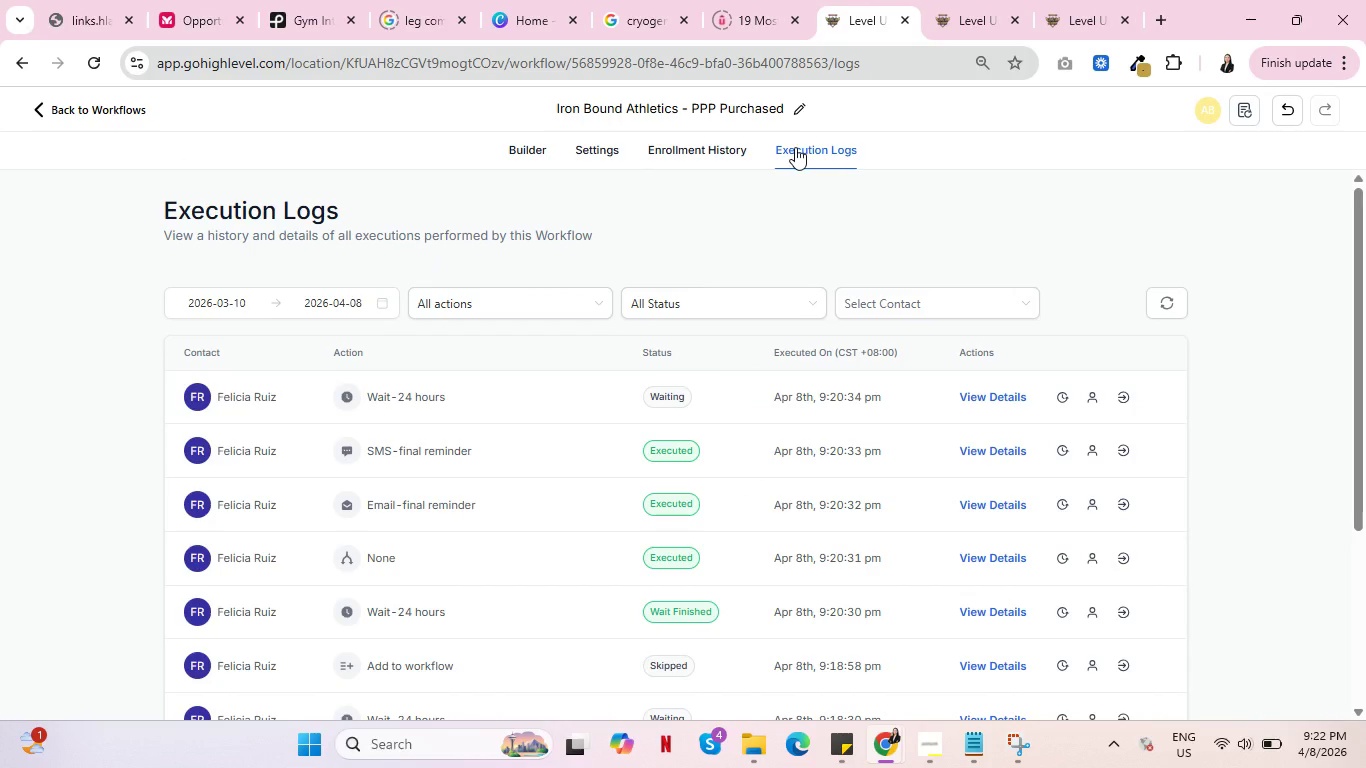 
wait(44.81)
 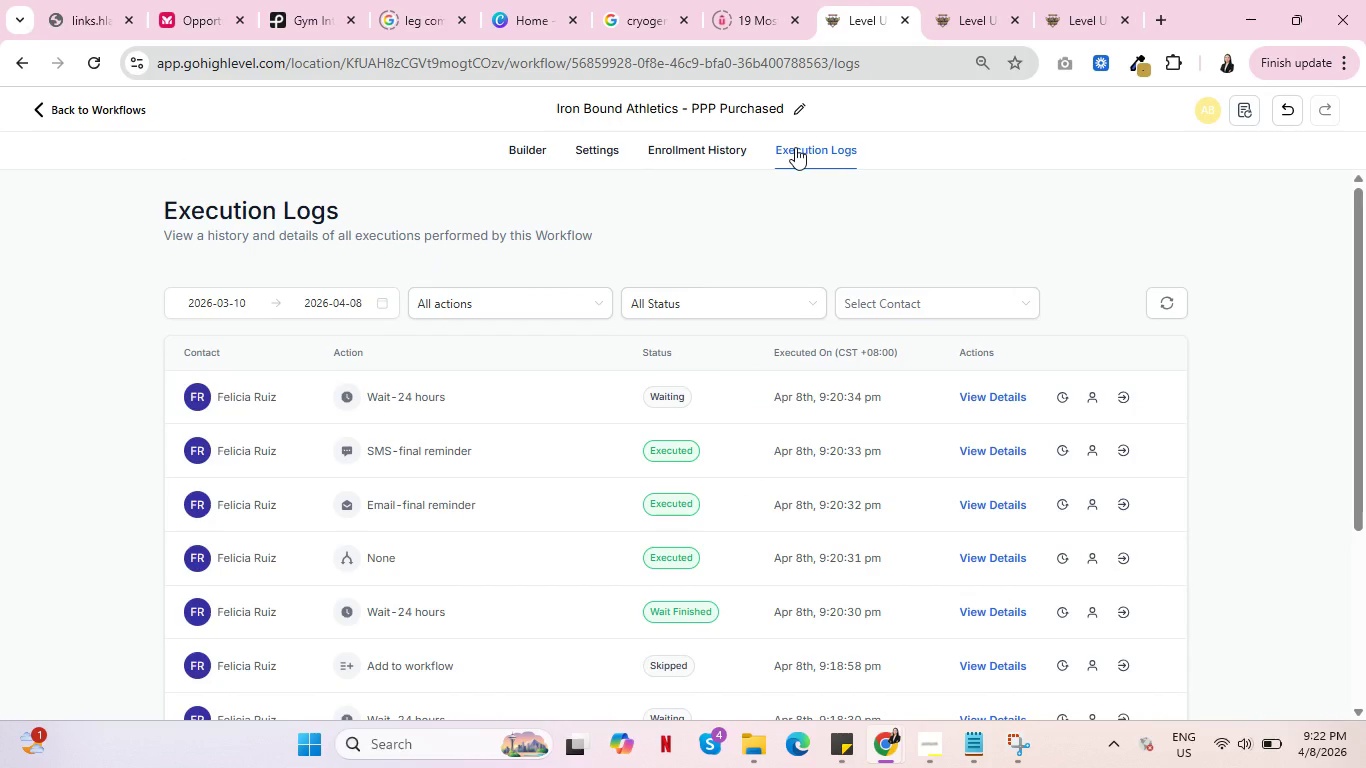 
left_click([696, 147])
 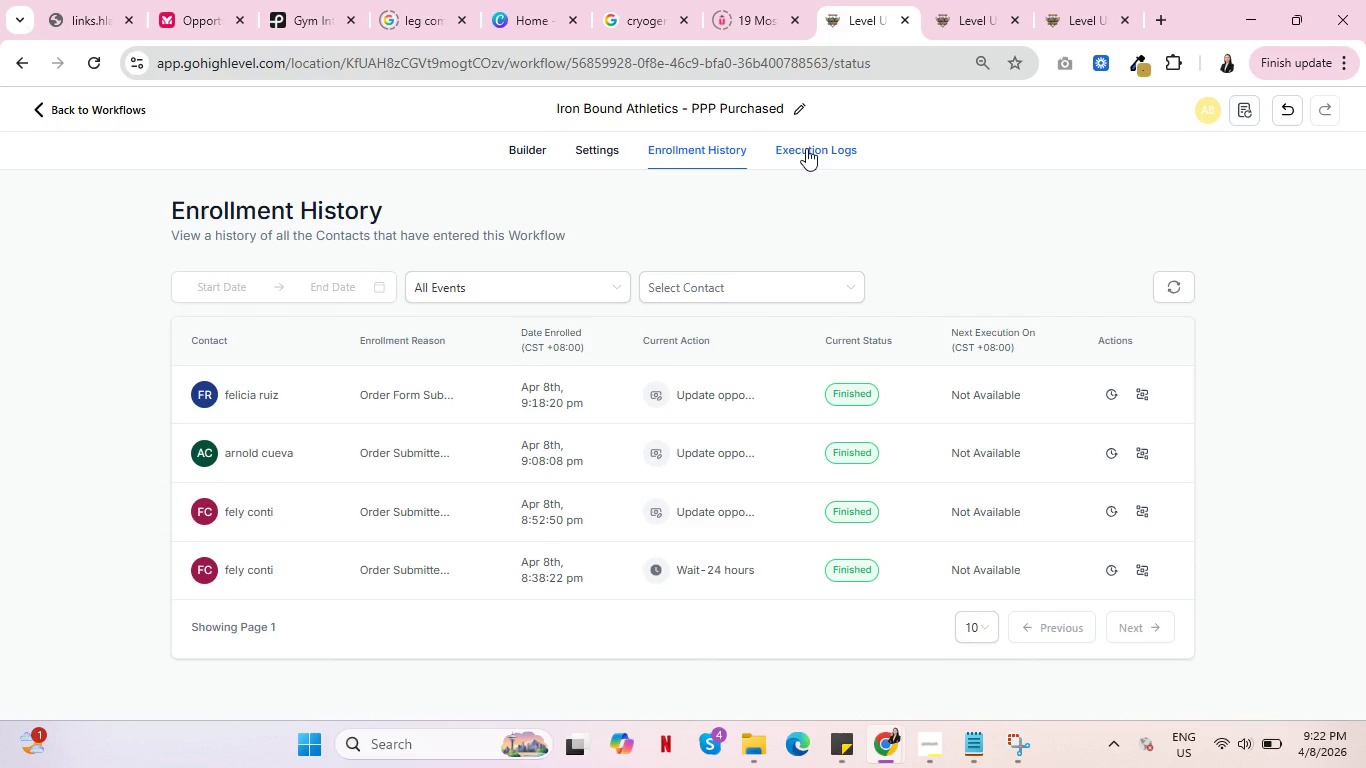 
left_click([806, 148])
 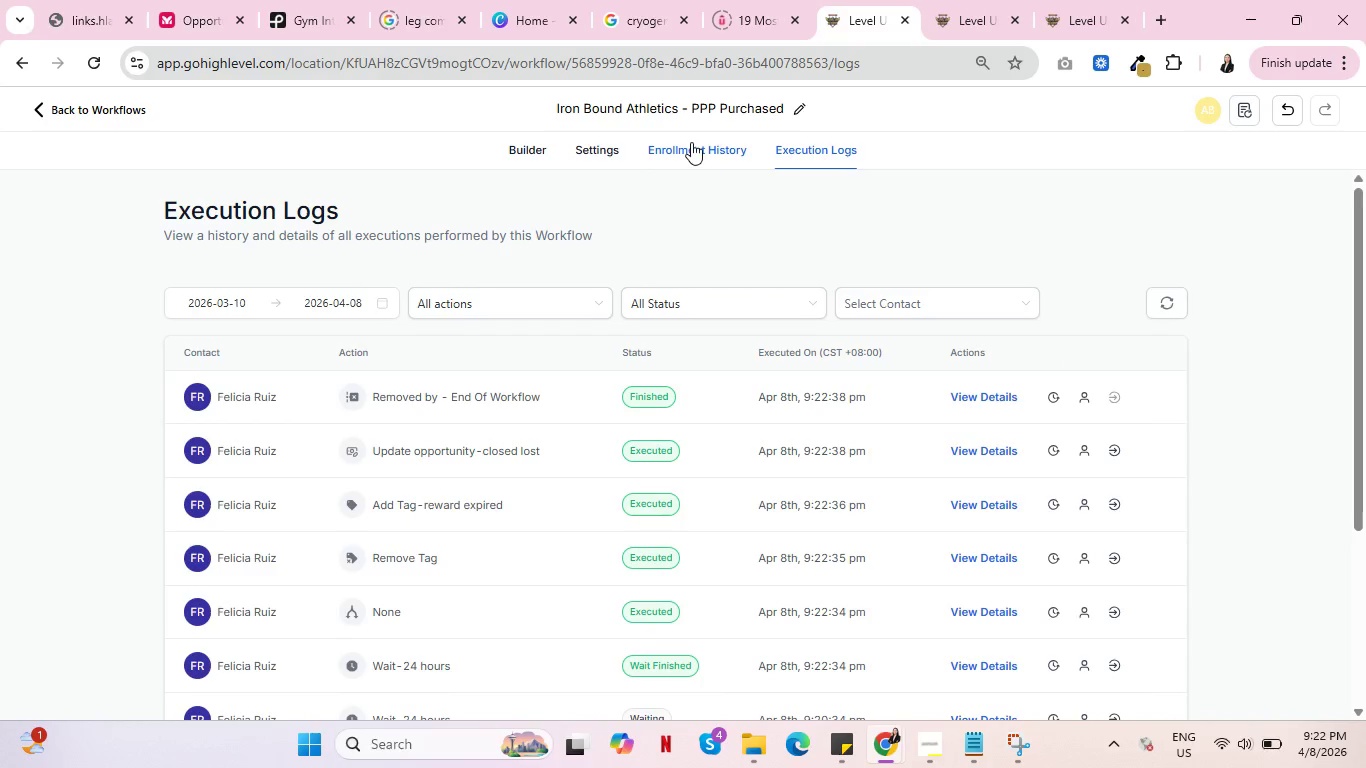 
left_click([691, 142])
 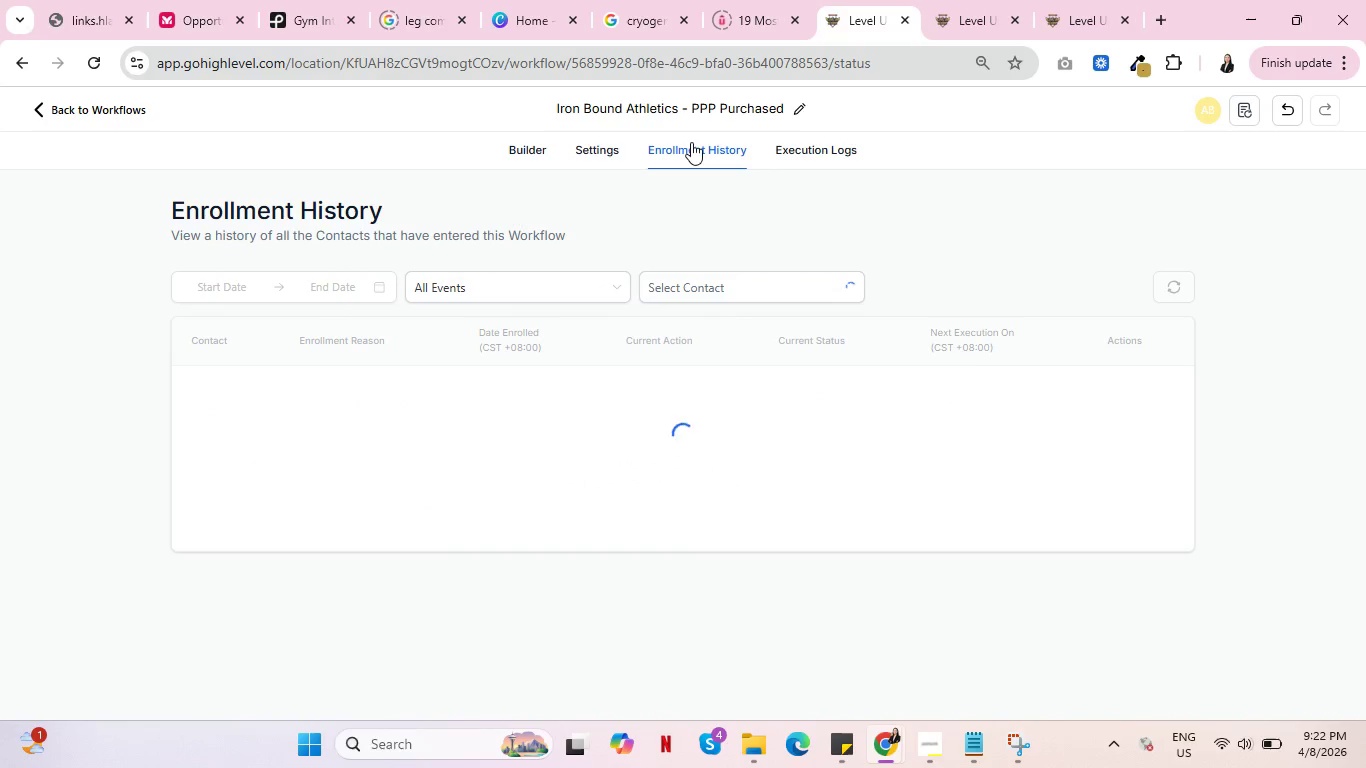 
mouse_move([712, 232])
 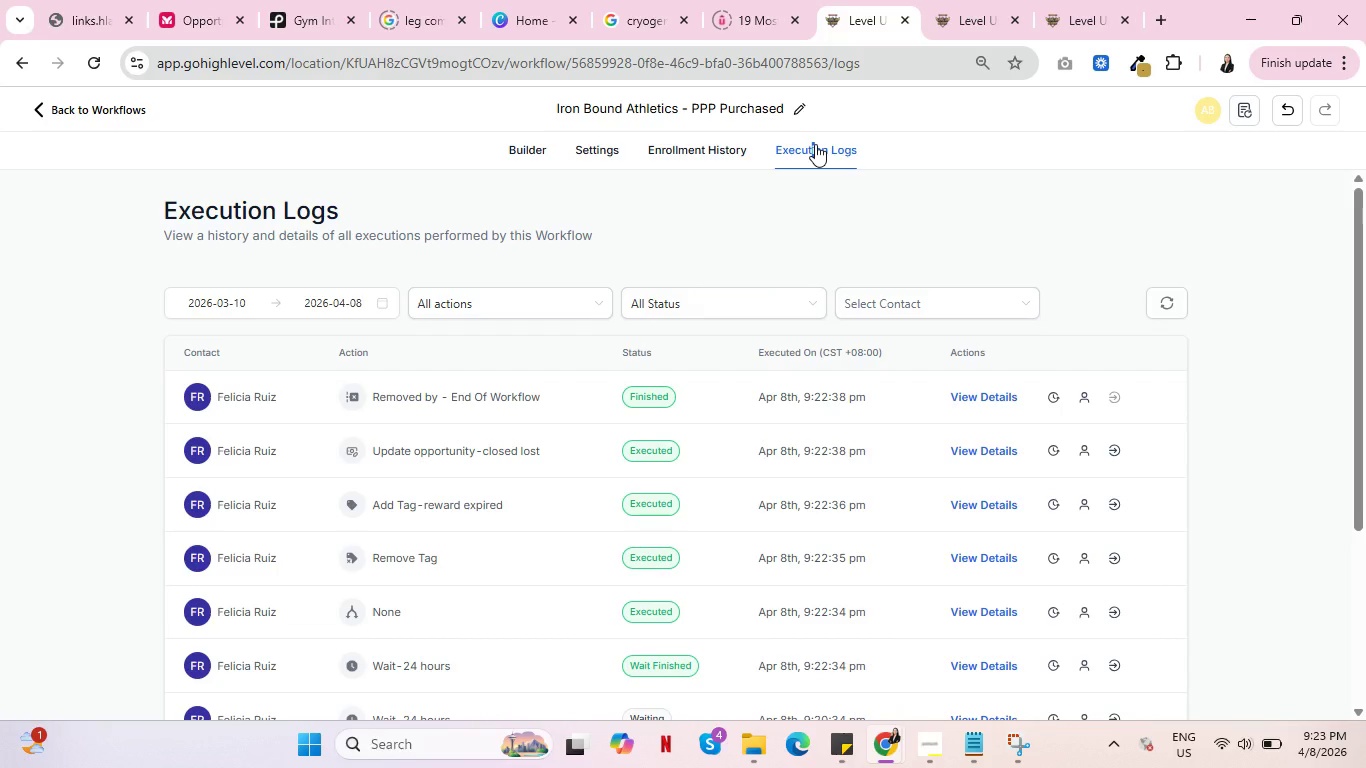 
wait(6.78)
 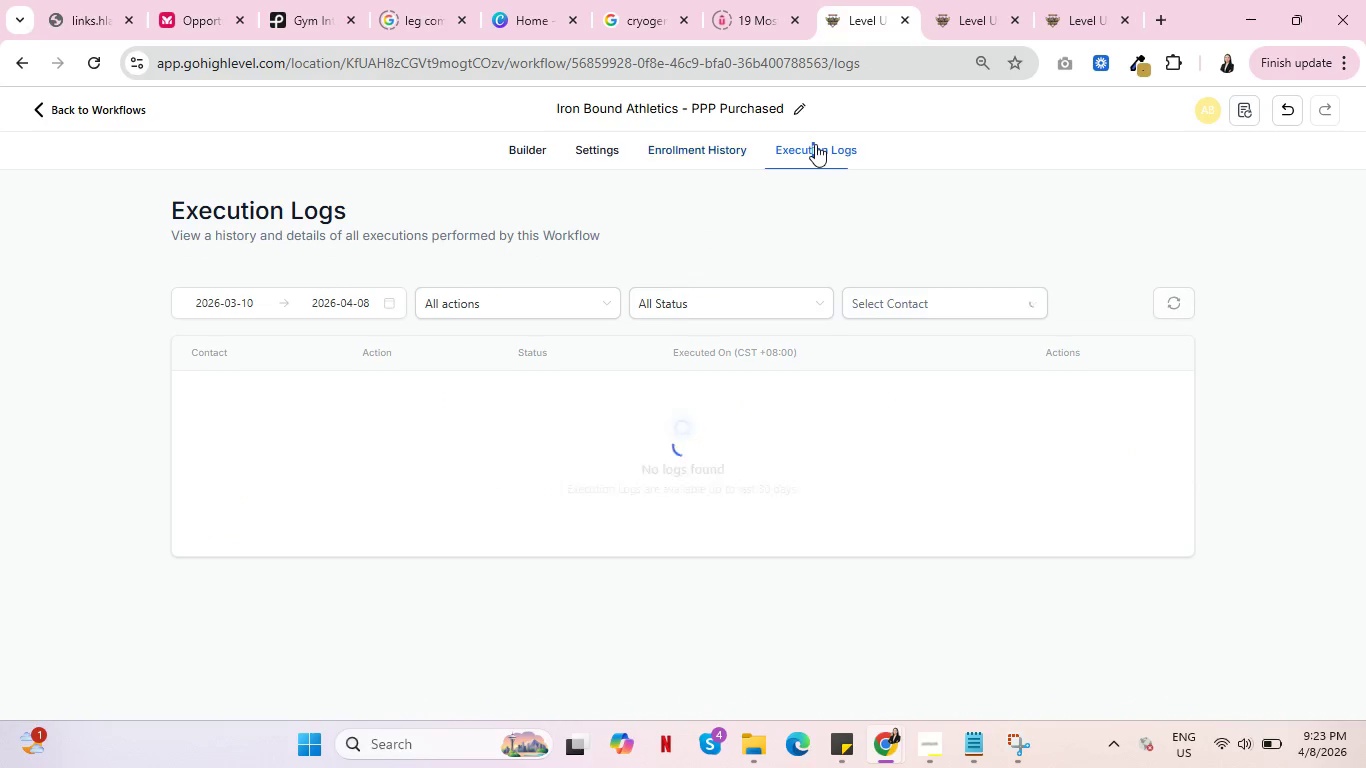 
mouse_move([464, 500])
 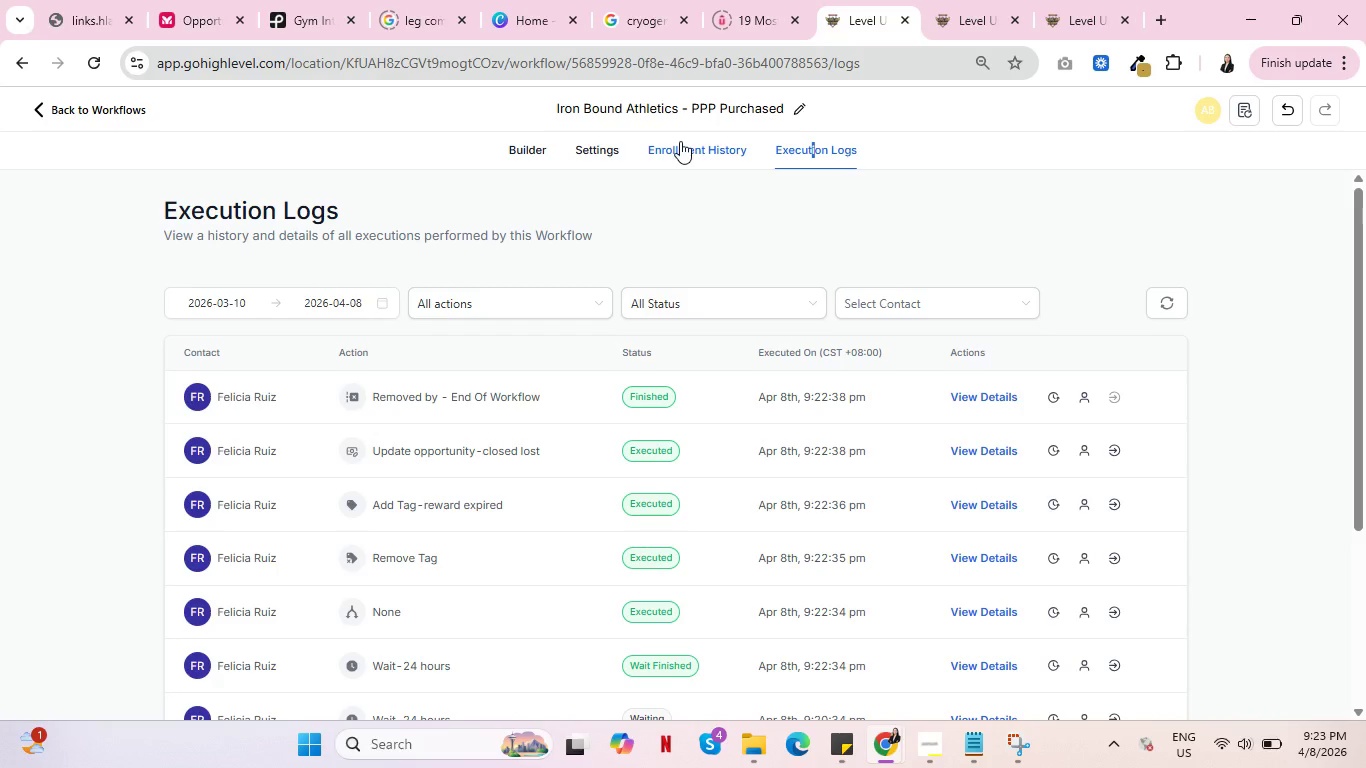 
left_click([680, 141])
 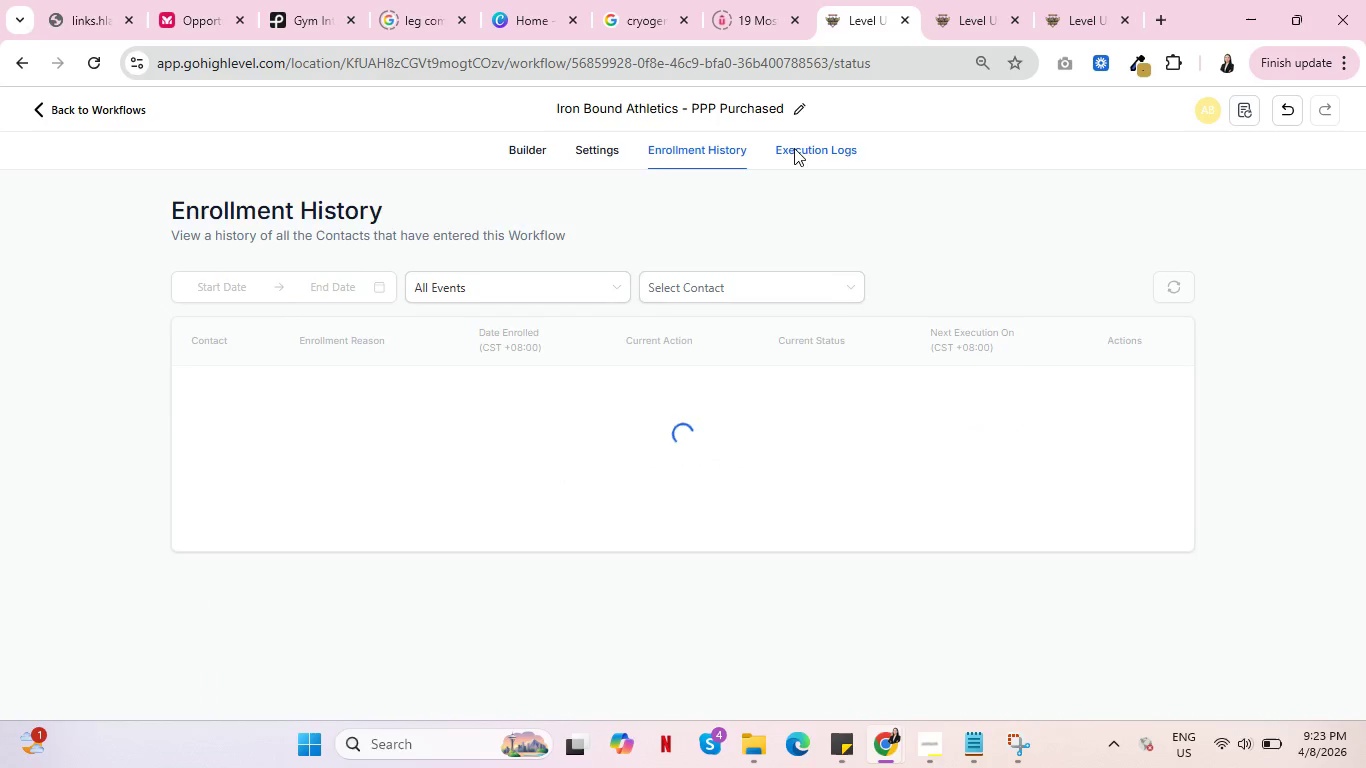 
left_click([794, 148])
 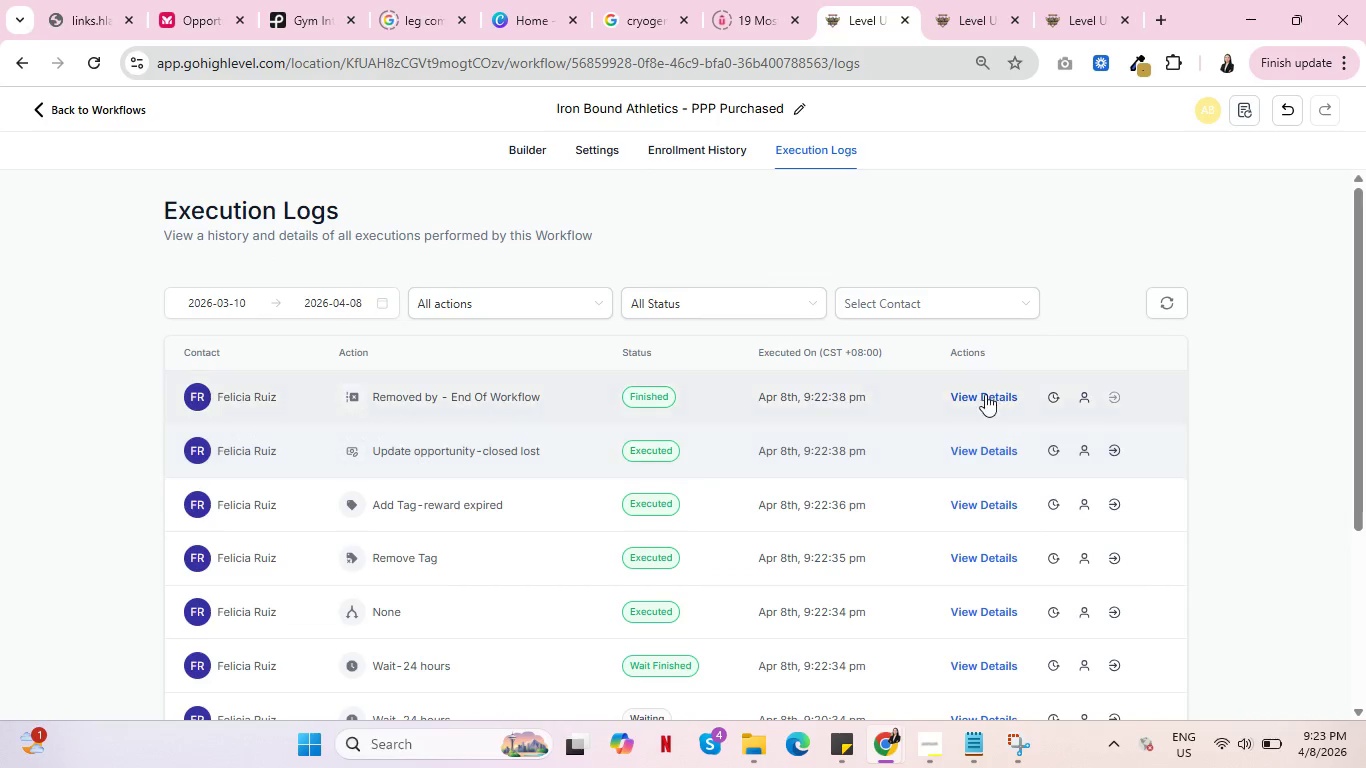 
left_click([985, 394])
 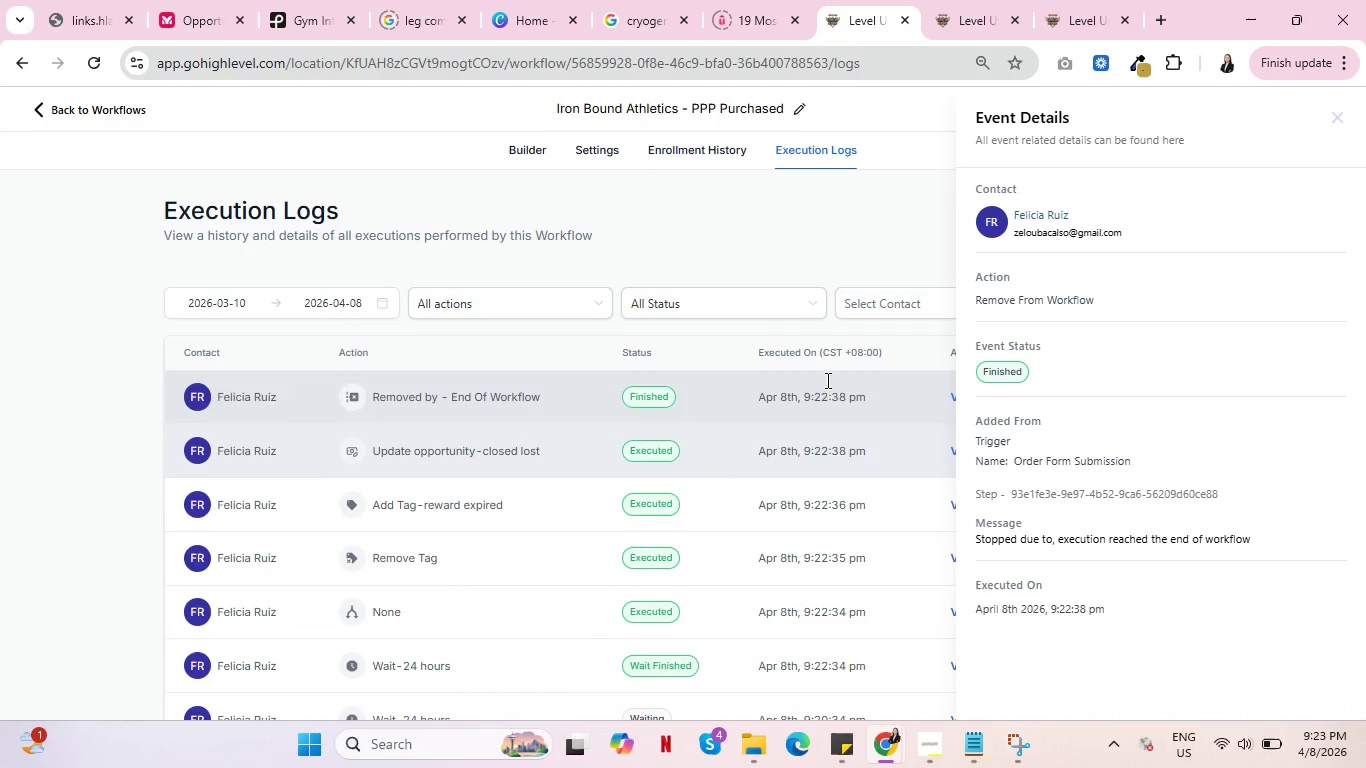 
wait(6.64)
 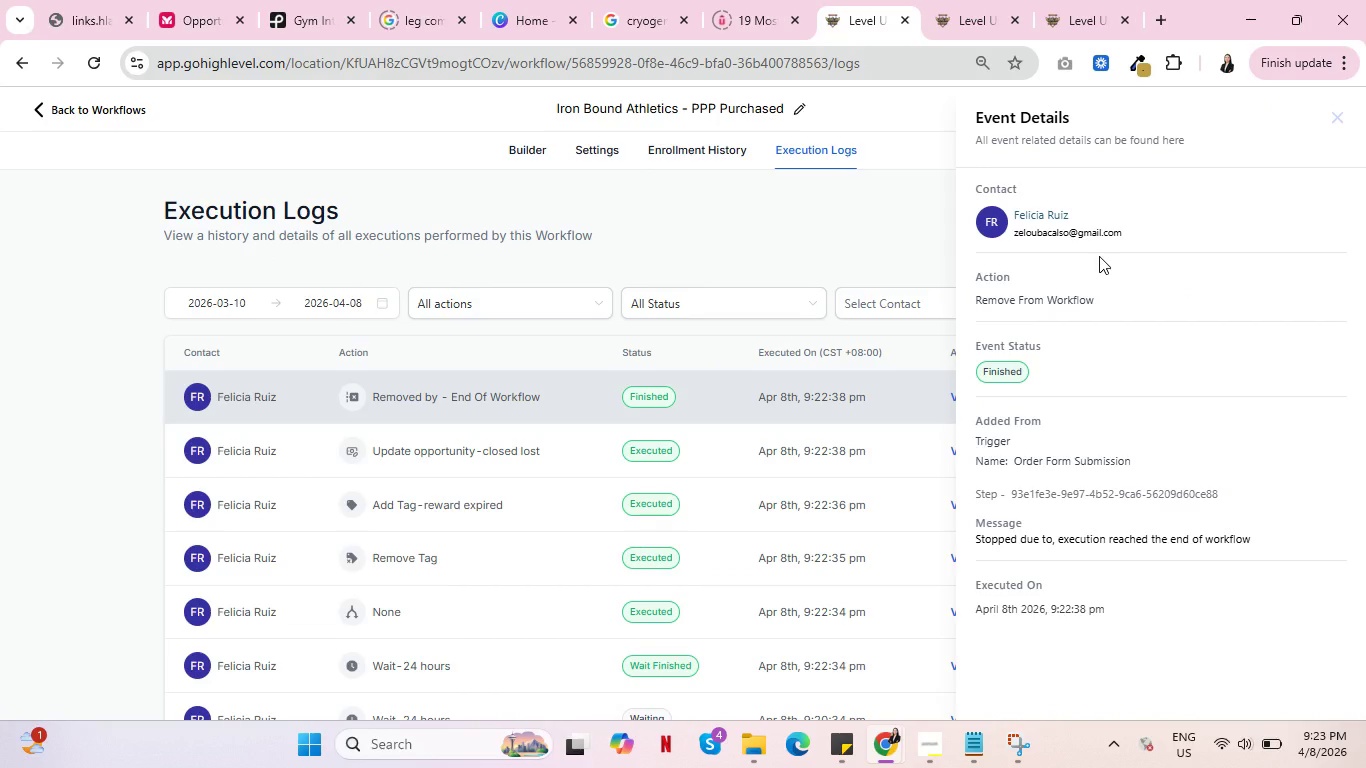 
left_click([1337, 116])
 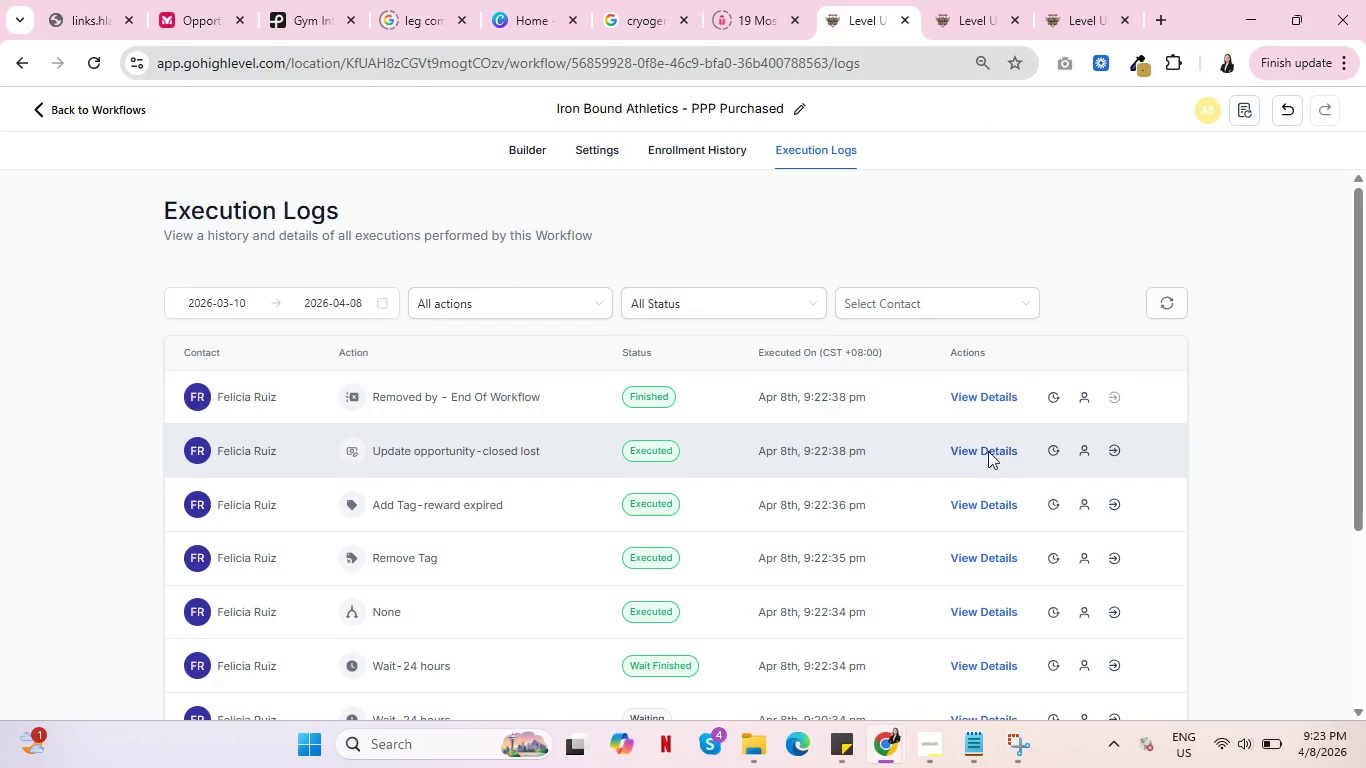 
left_click([988, 451])
 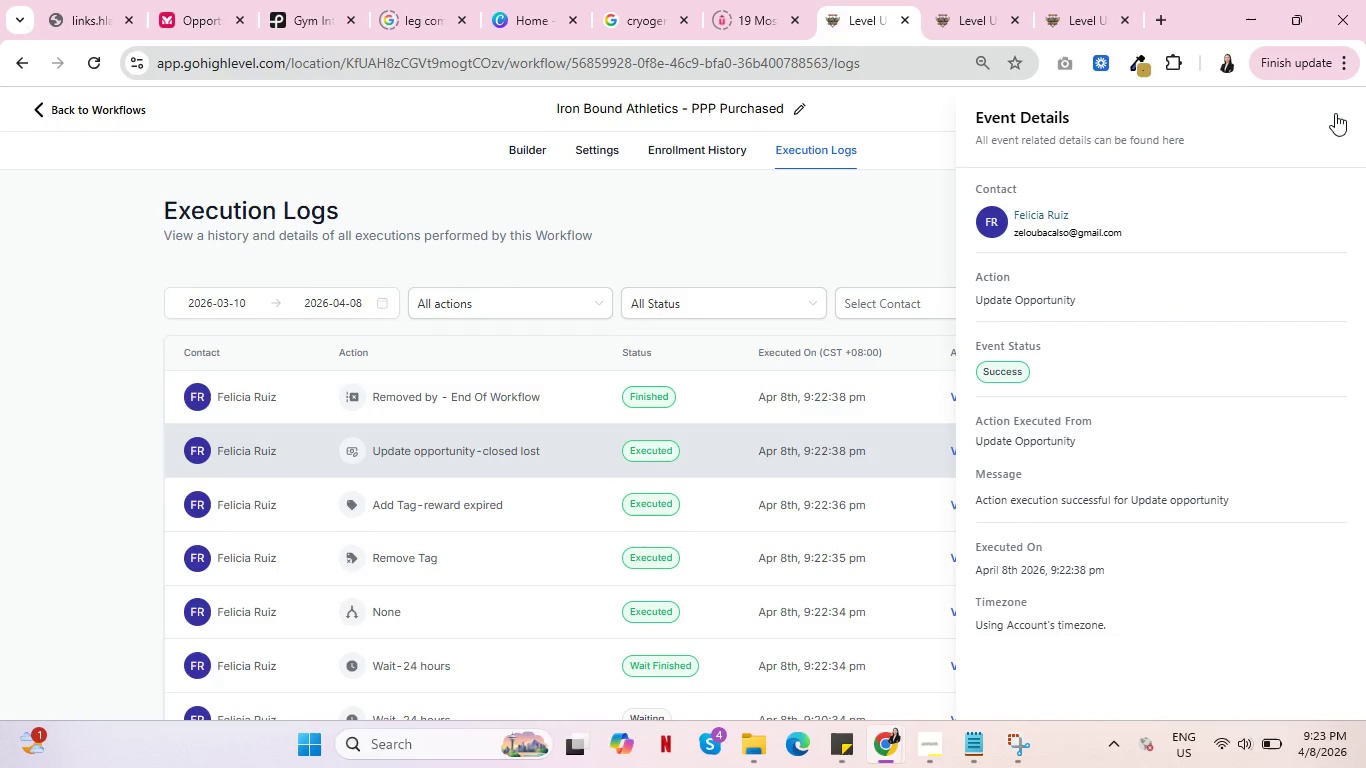 
left_click([1340, 115])
 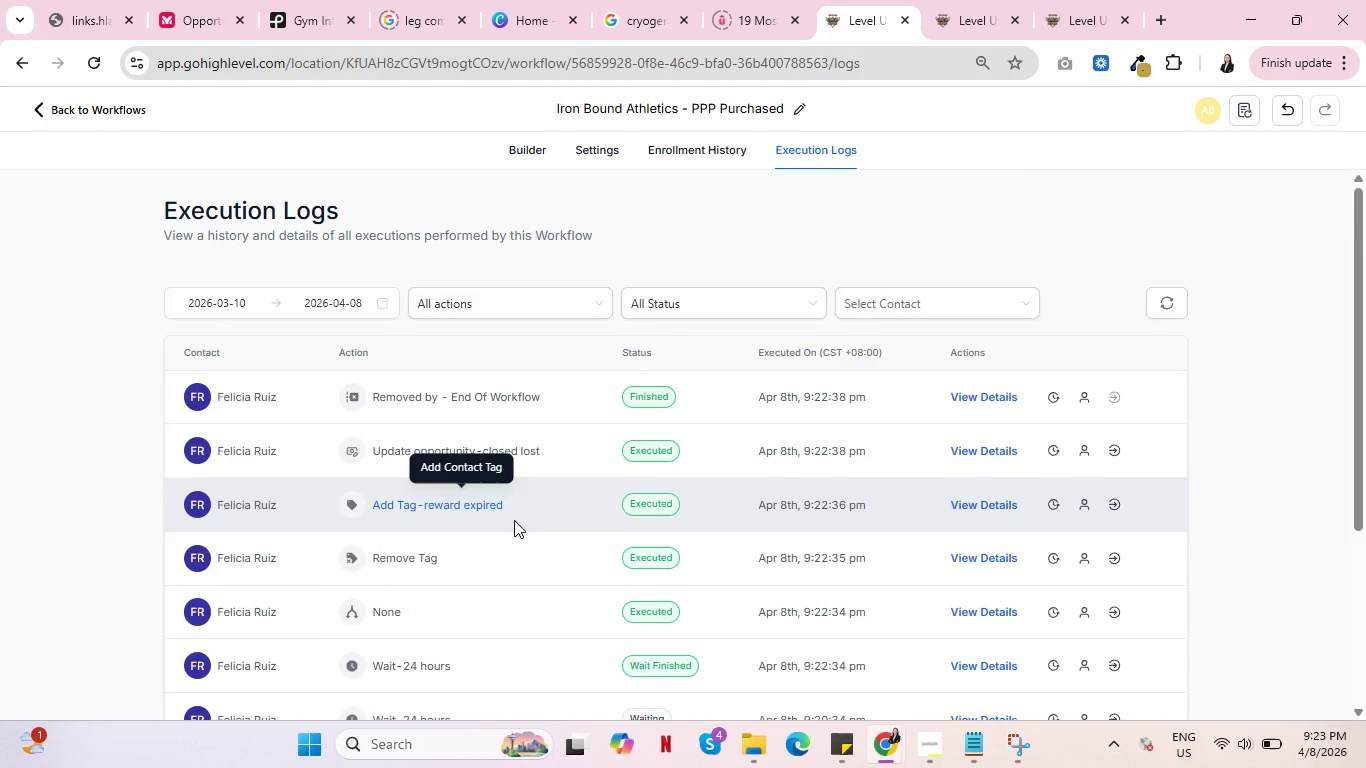 
scroll: coordinate [514, 520], scroll_direction: down, amount: 1.0
 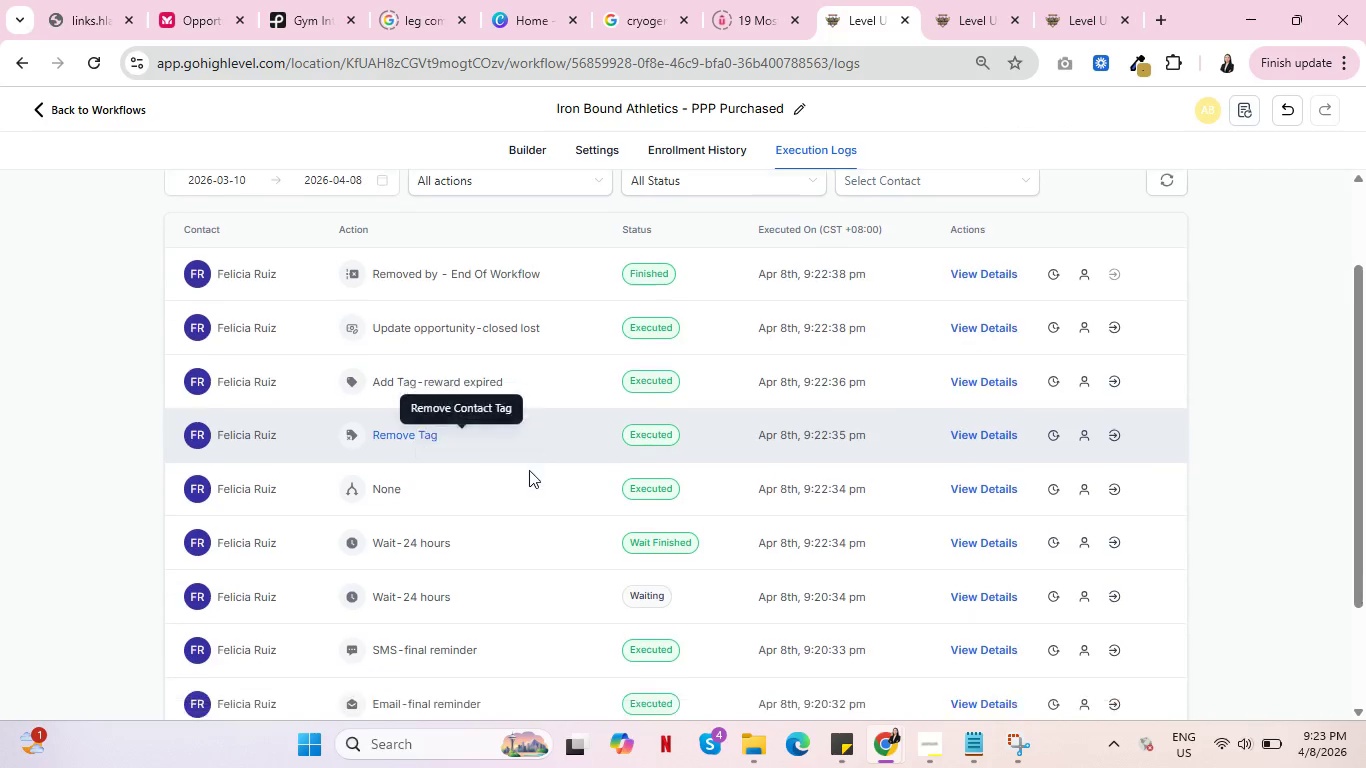 
scroll: coordinate [586, 408], scroll_direction: up, amount: 4.0
 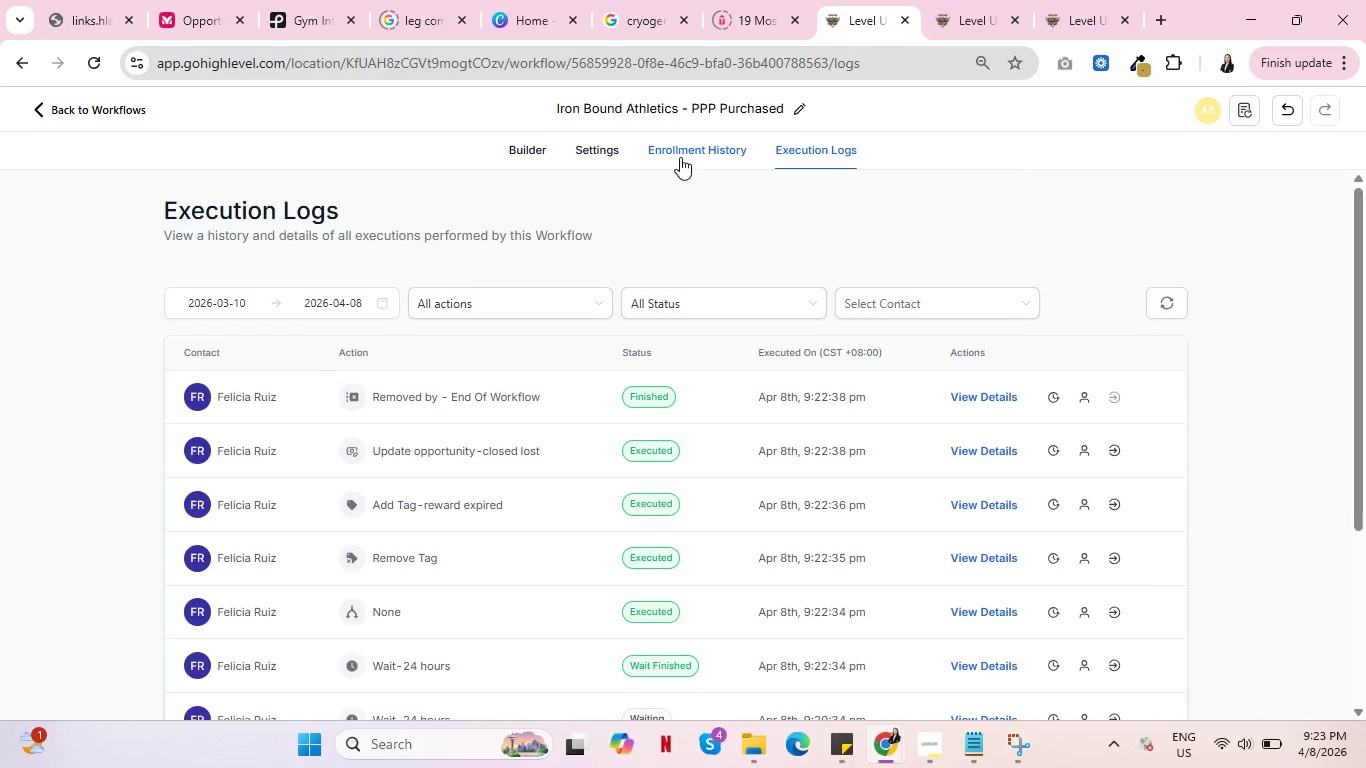 
left_click([680, 157])
 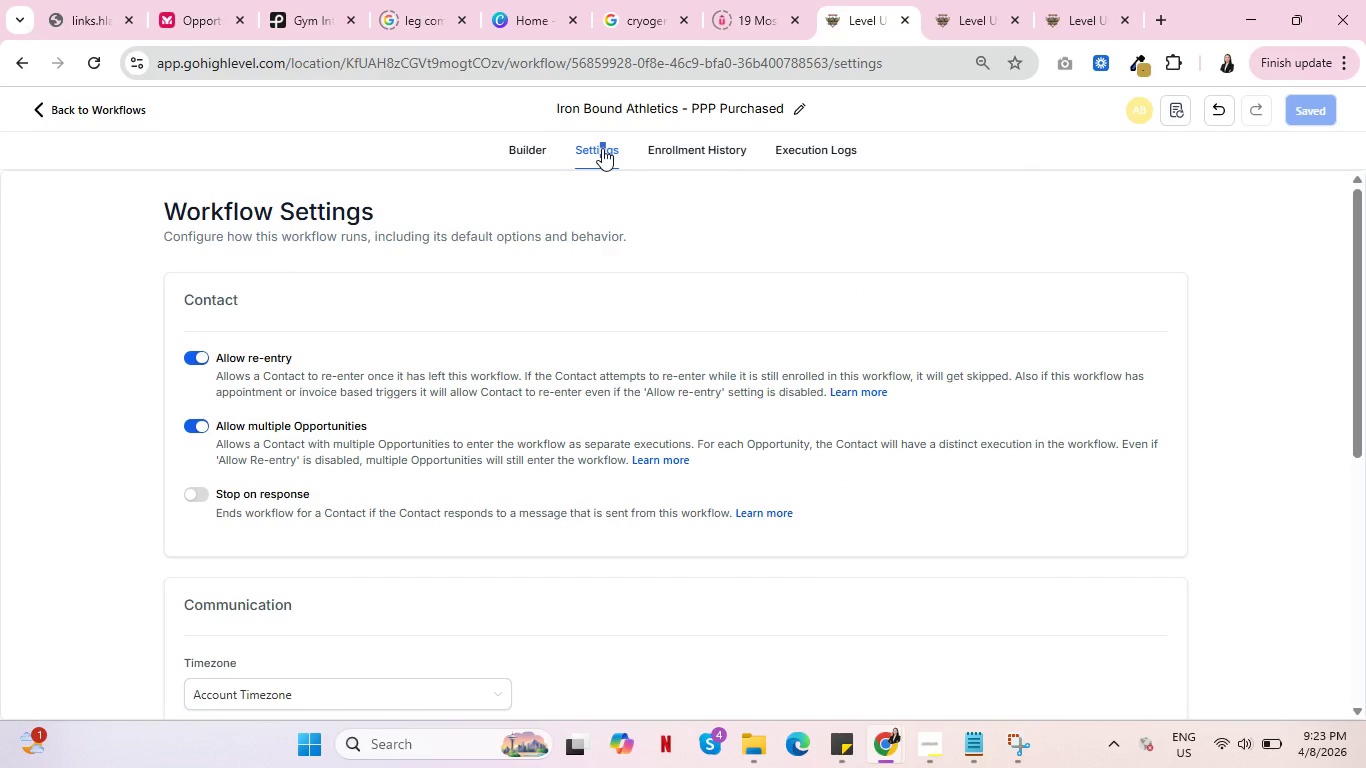 
wait(5.41)
 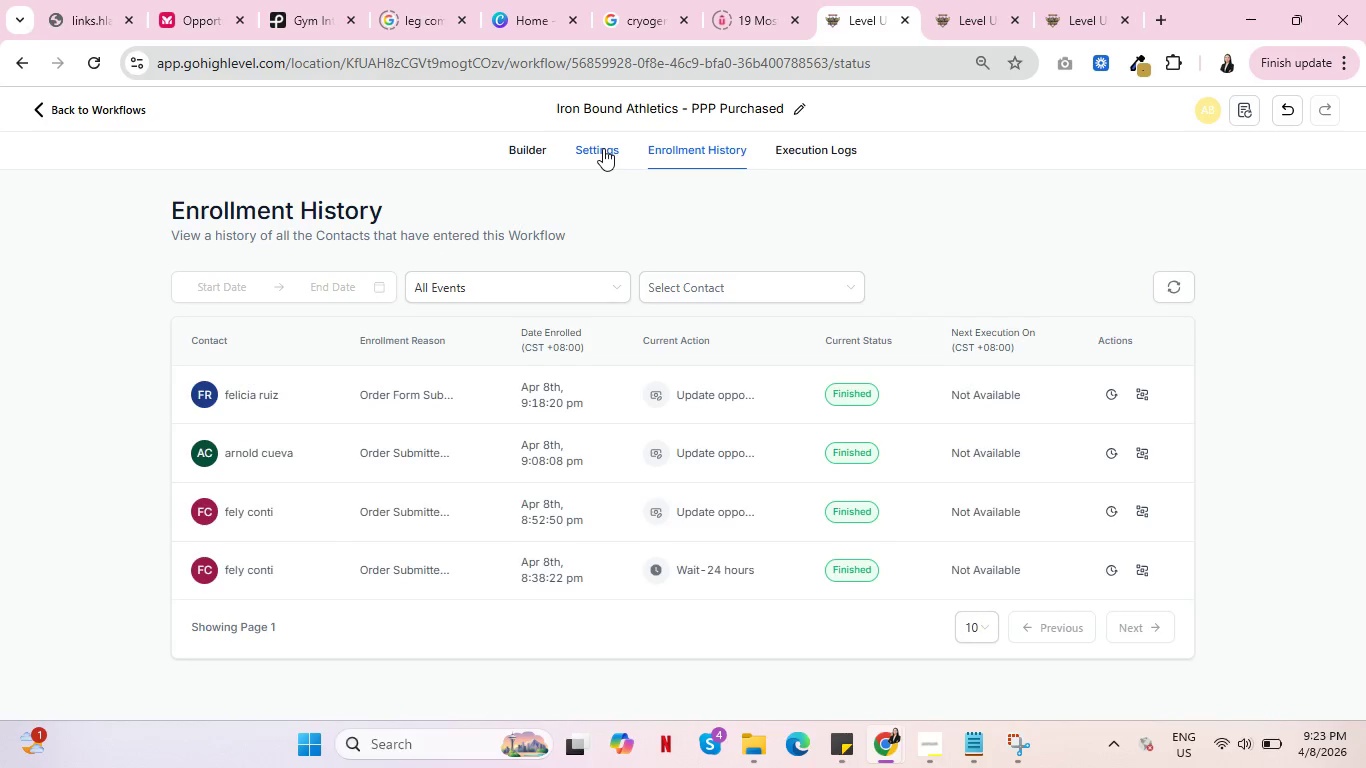 
left_click([526, 150])
 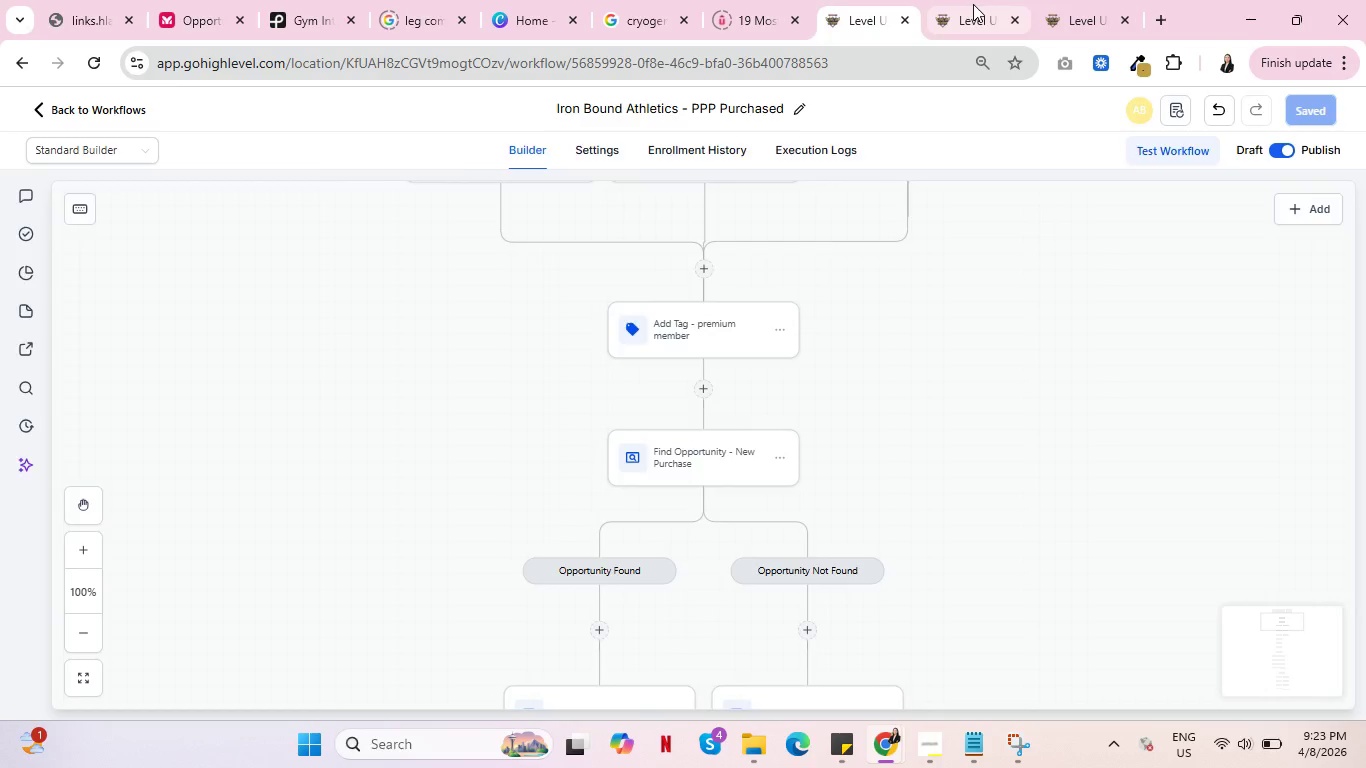 
left_click([973, 4])
 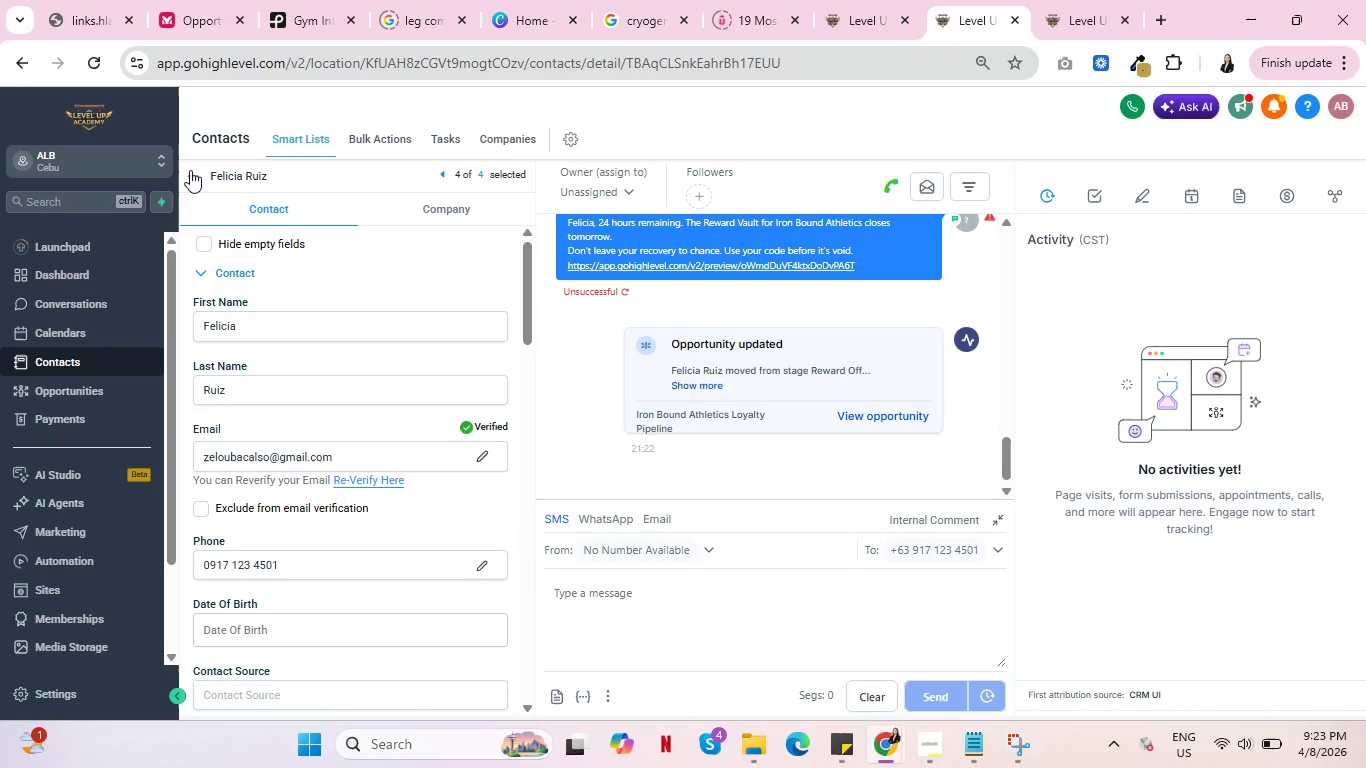 
left_click([190, 170])
 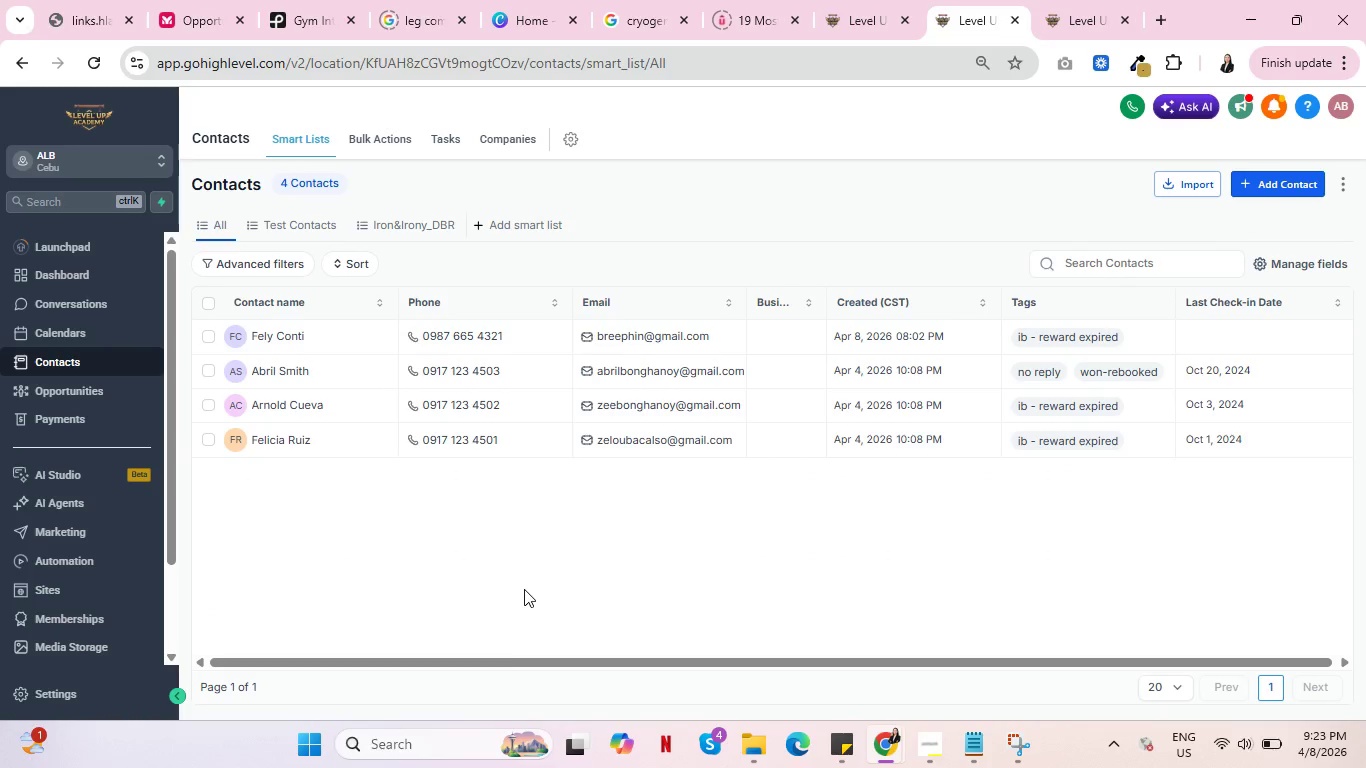 
wait(5.92)
 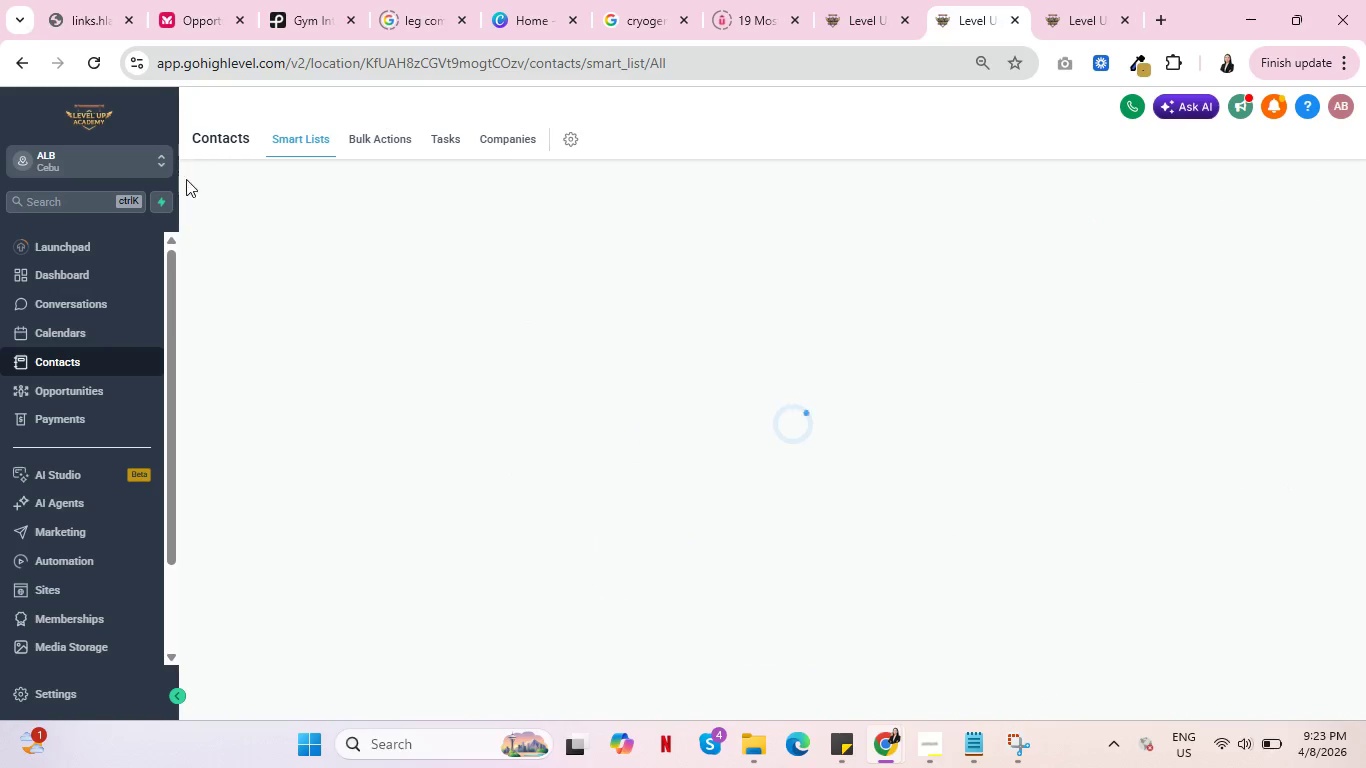 
left_click_drag(start_coordinate=[534, 663], to_coordinate=[441, 643])
 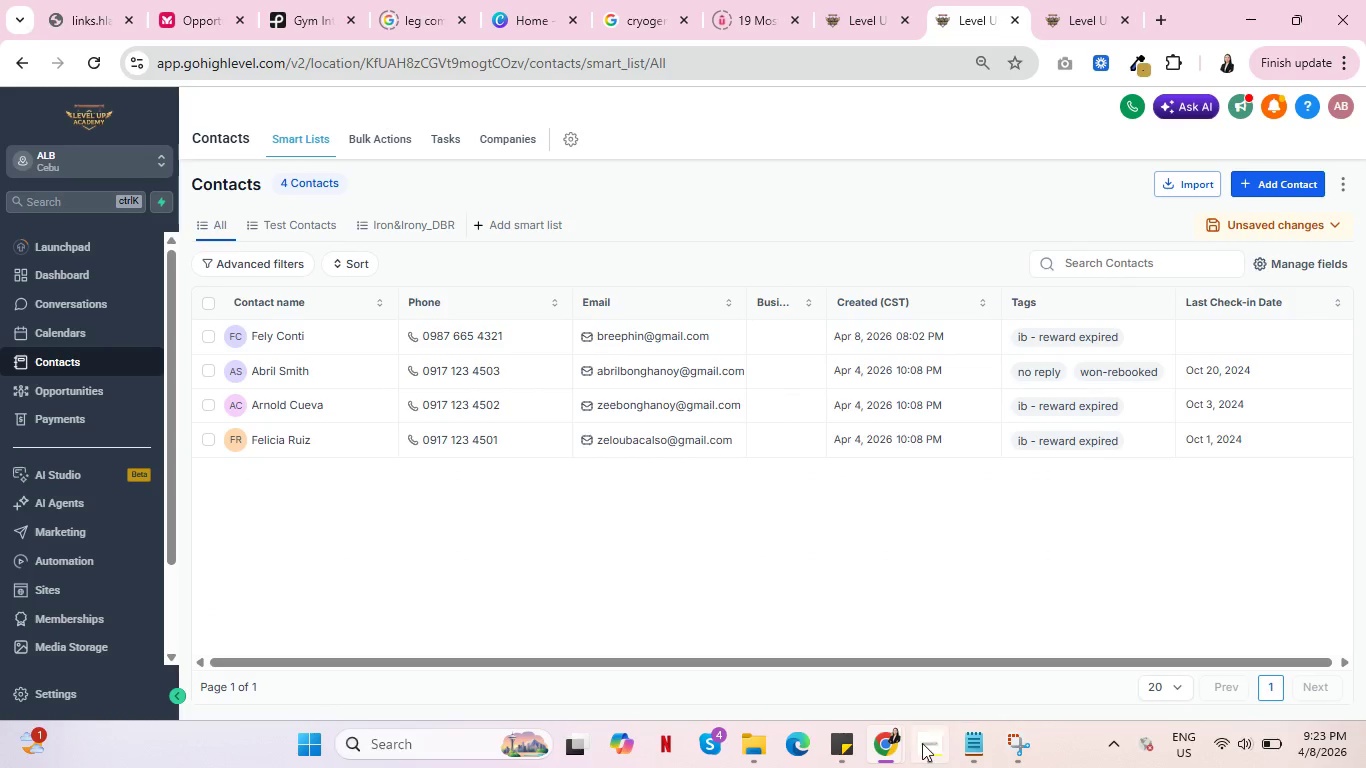 
left_click([921, 742])